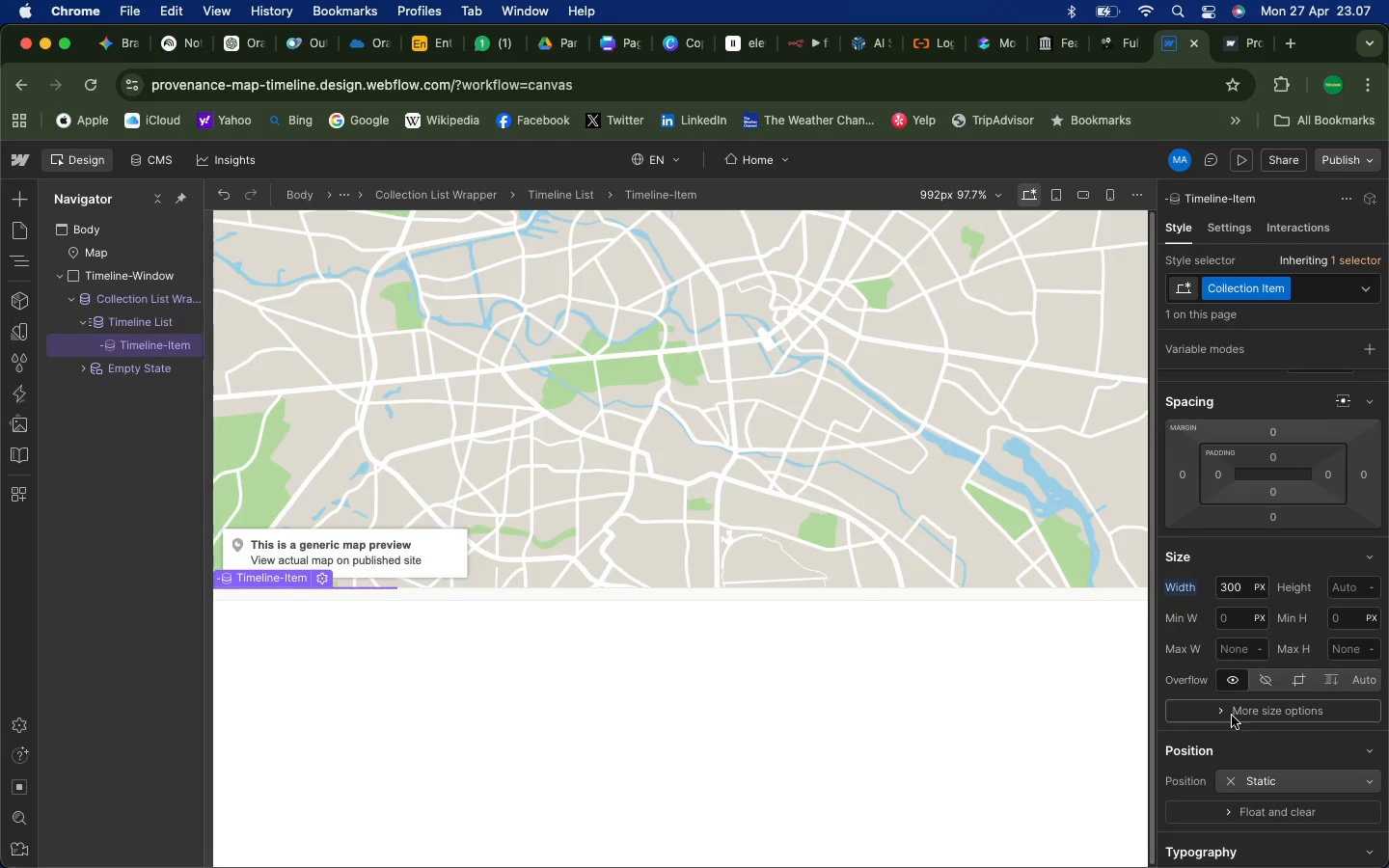 
scroll: coordinate [1321, 741], scroll_direction: down, amount: 4.0
 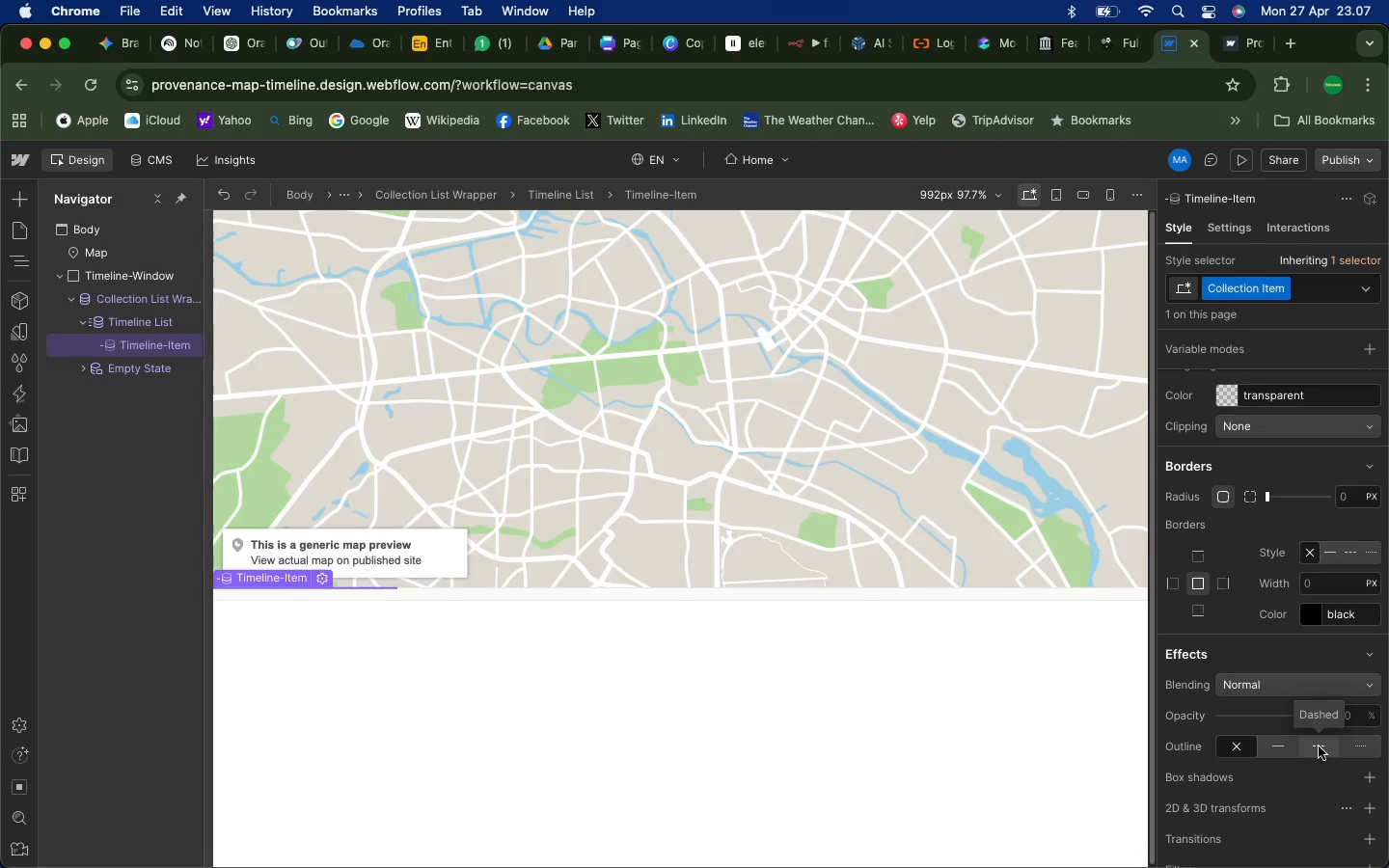 
wait(17.14)
 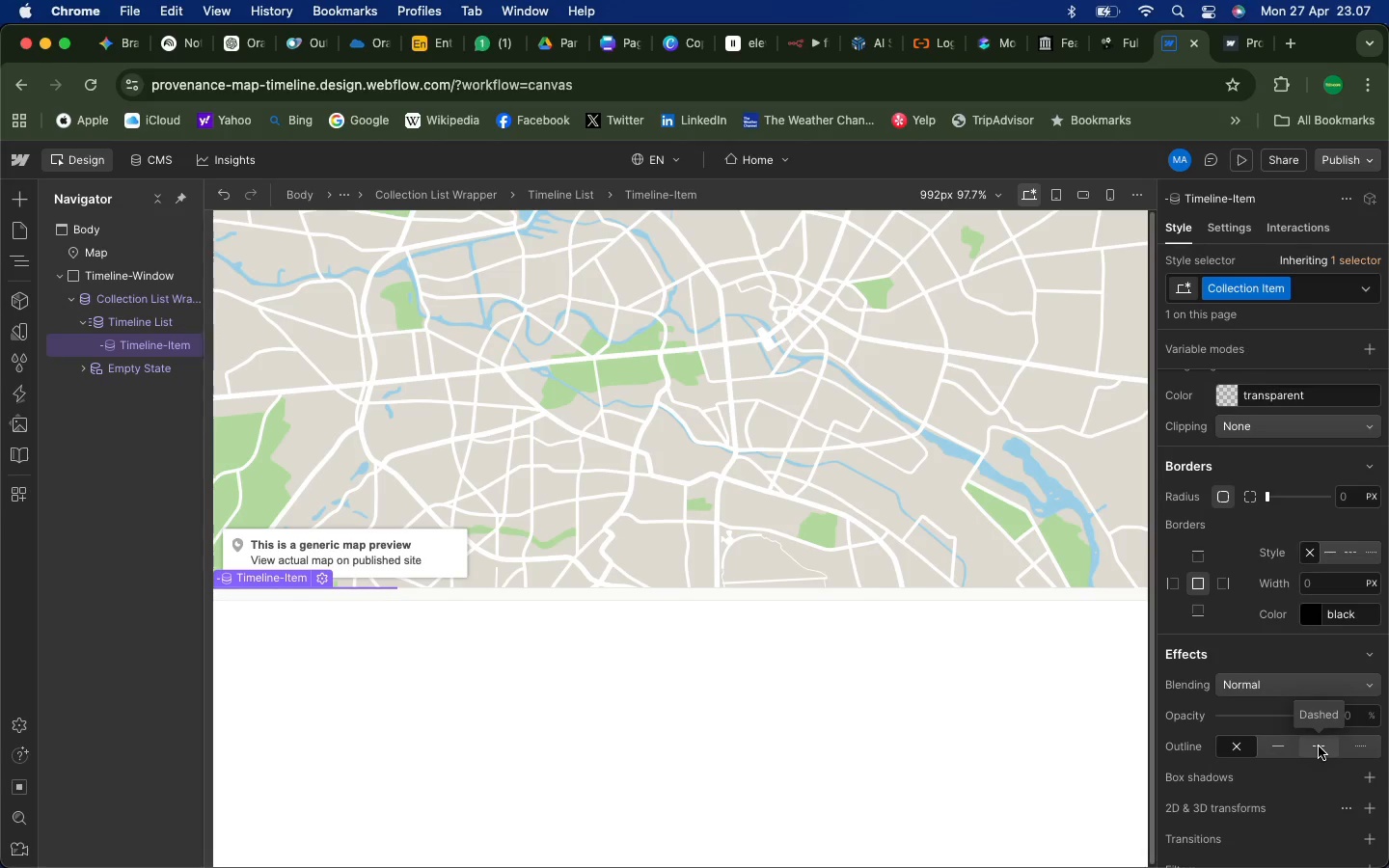 
scroll: coordinate [1319, 746], scroll_direction: up, amount: 17.0
 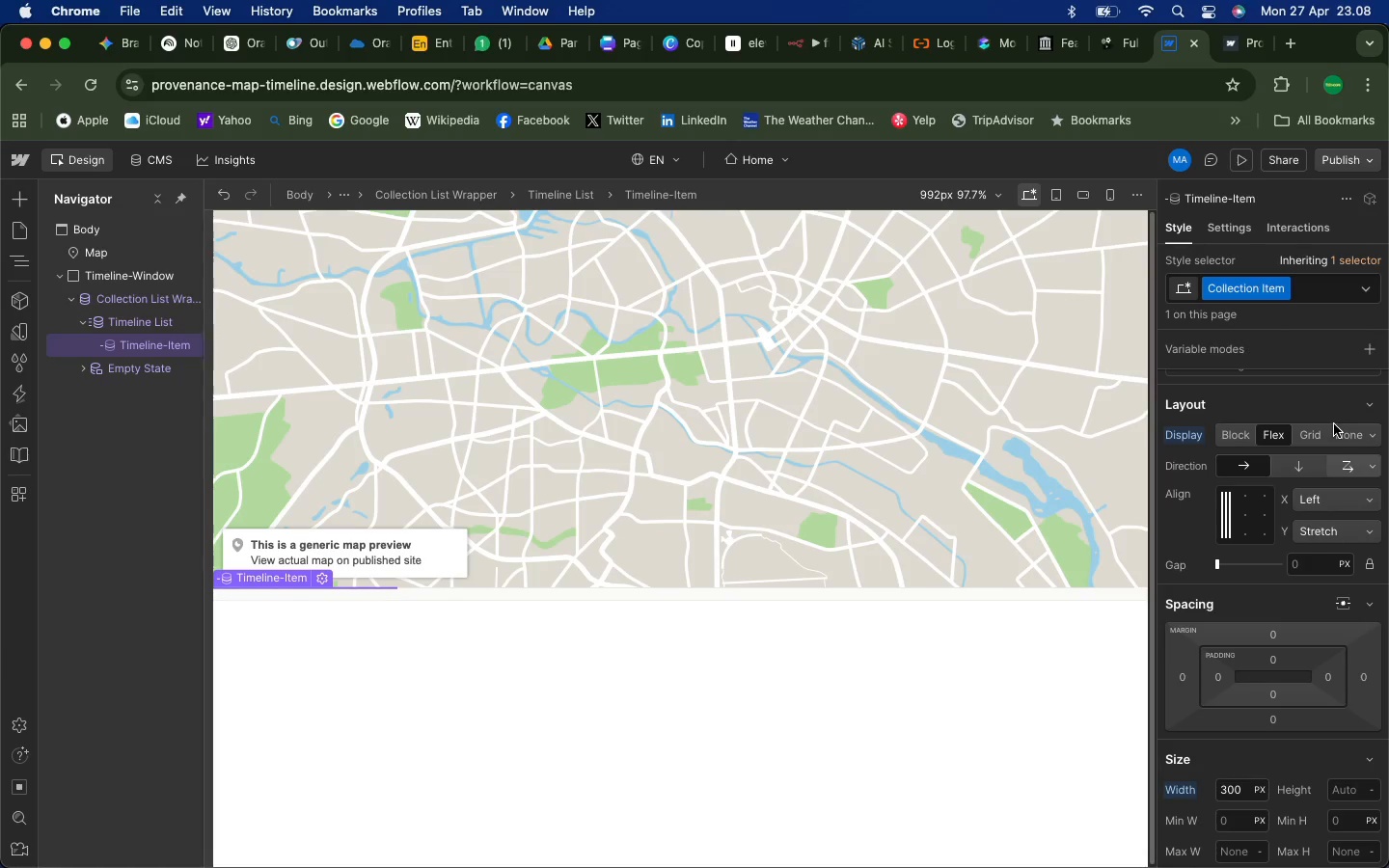 
left_click([1360, 431])
 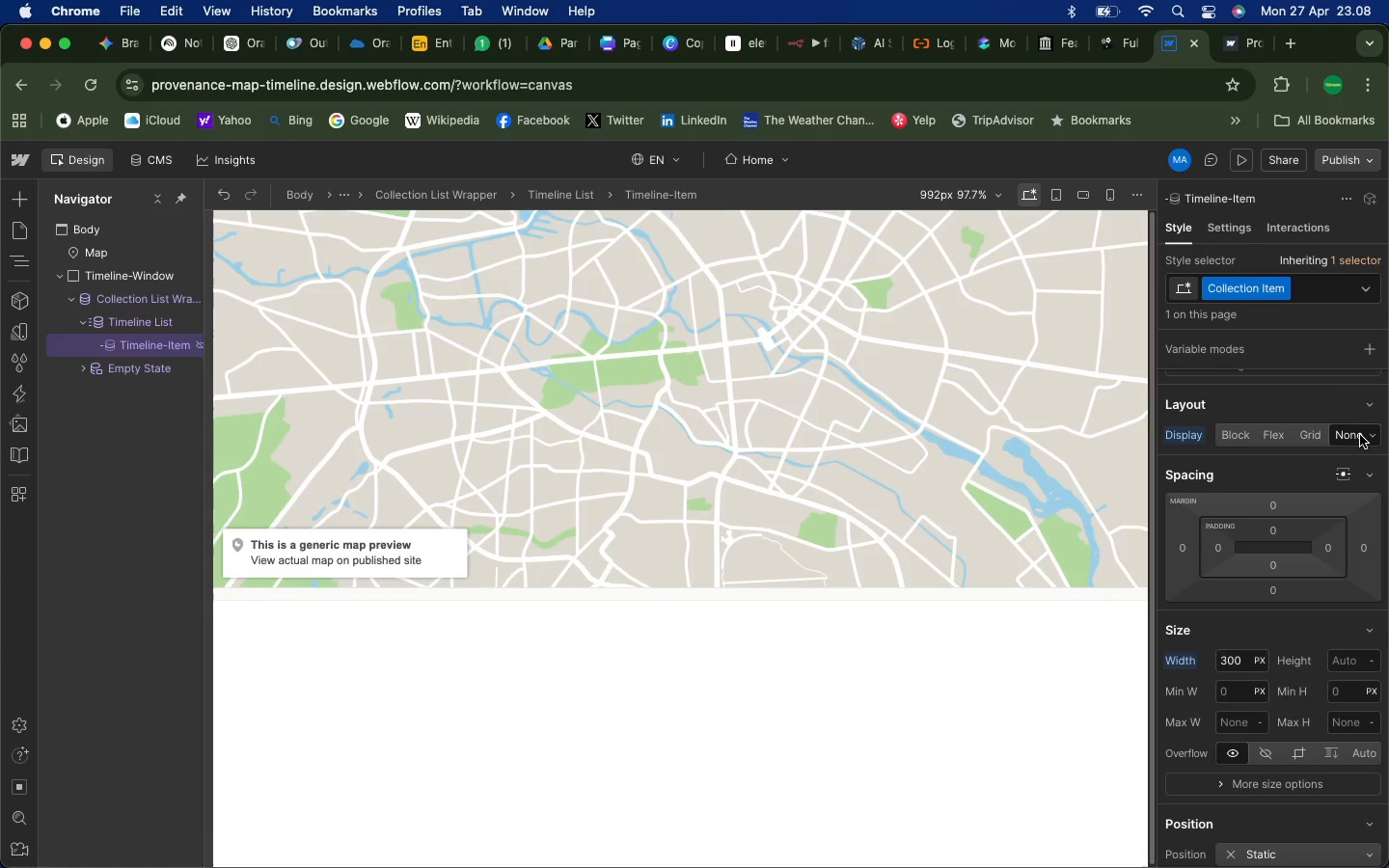 
left_click([1360, 435])
 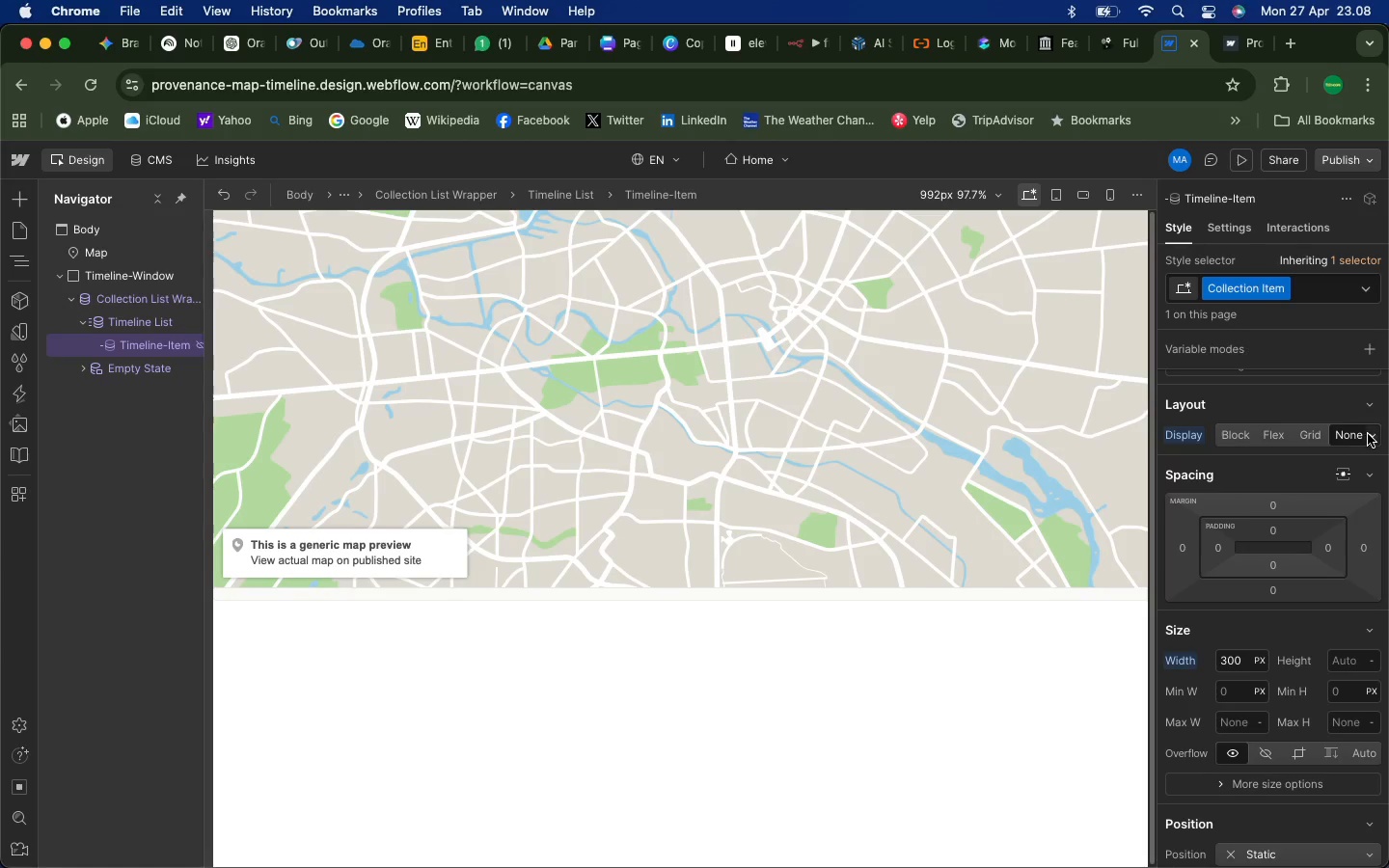 
left_click([1368, 433])
 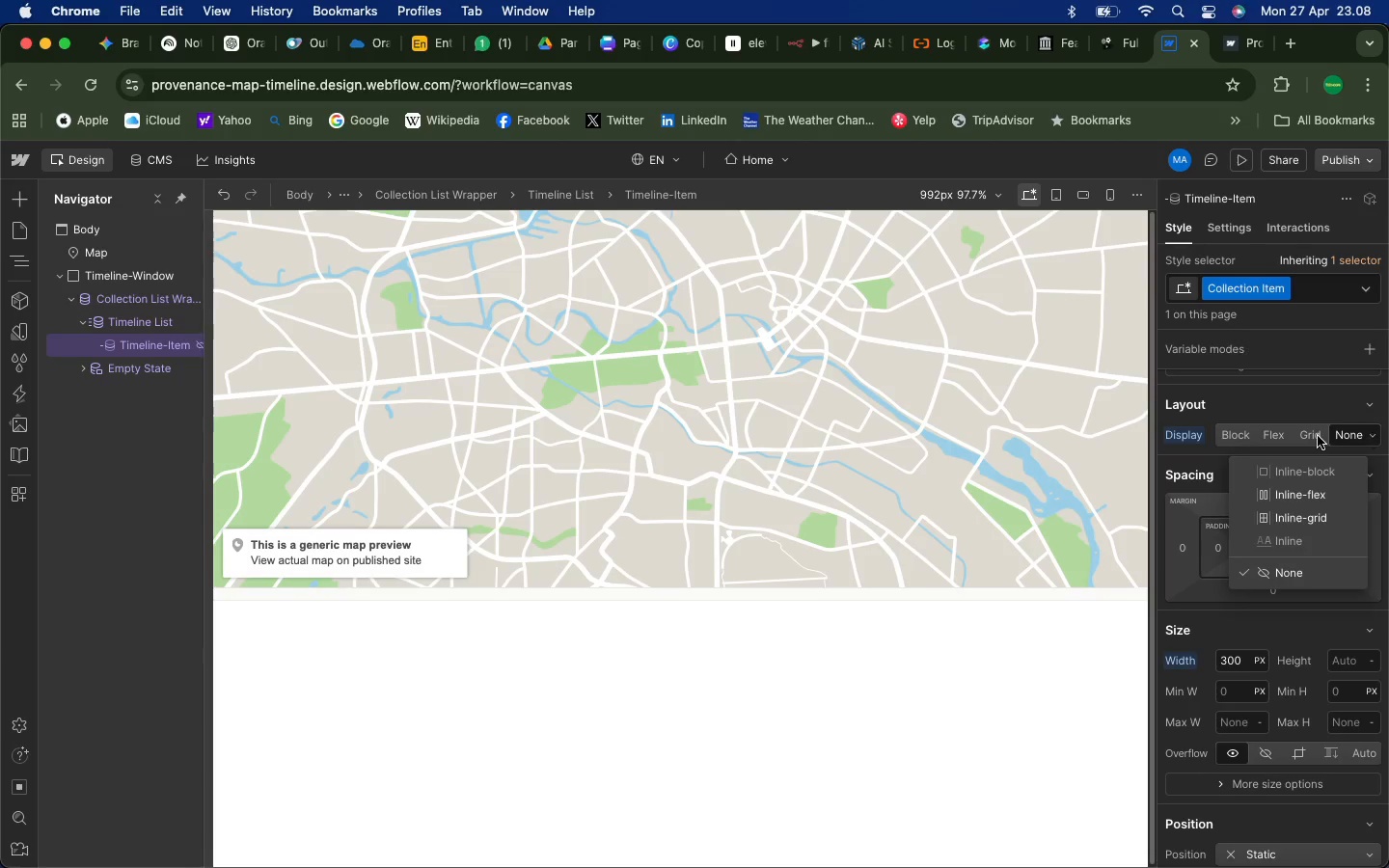 
left_click([1265, 436])
 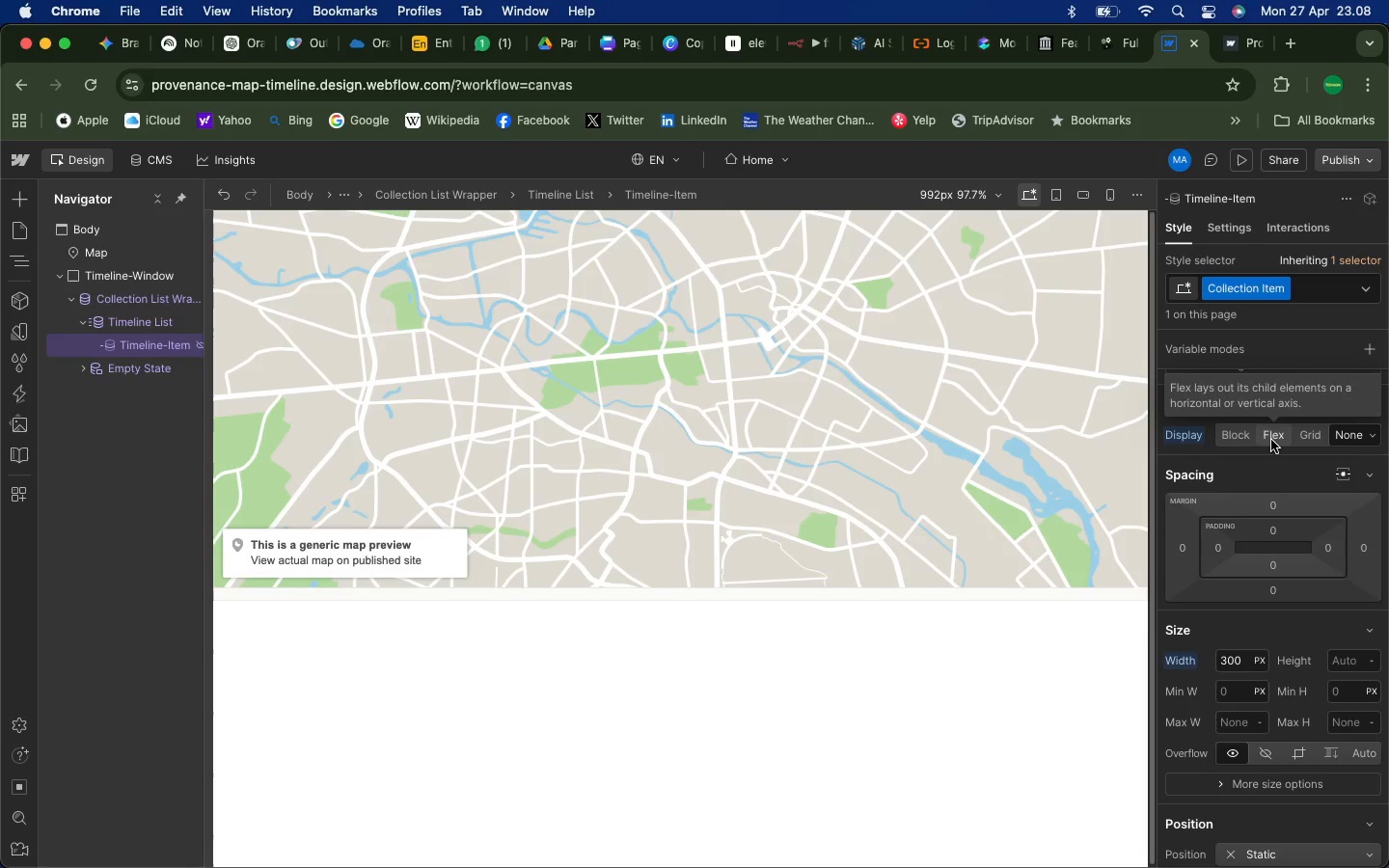 
left_click([1271, 440])
 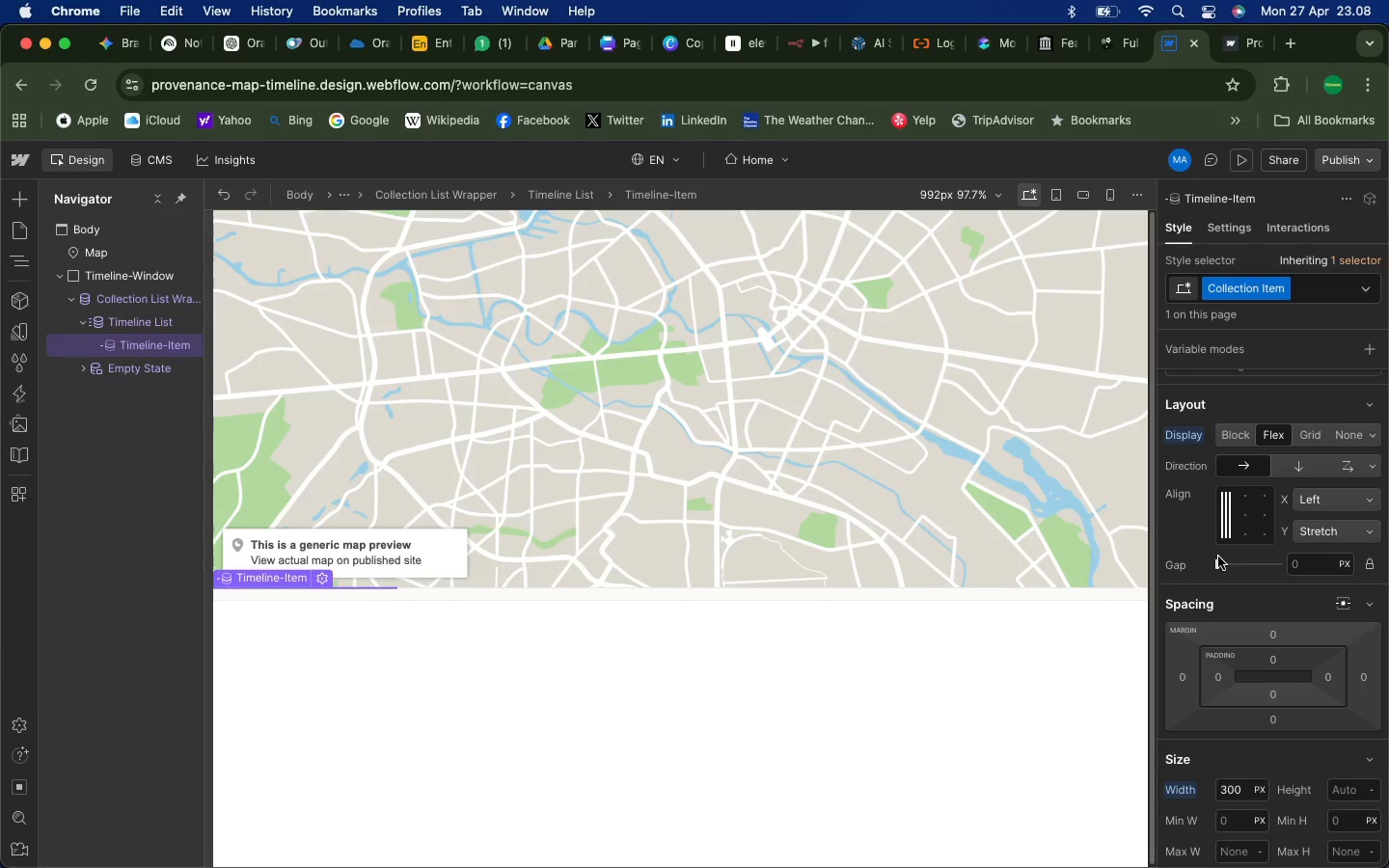 
wait(12.34)
 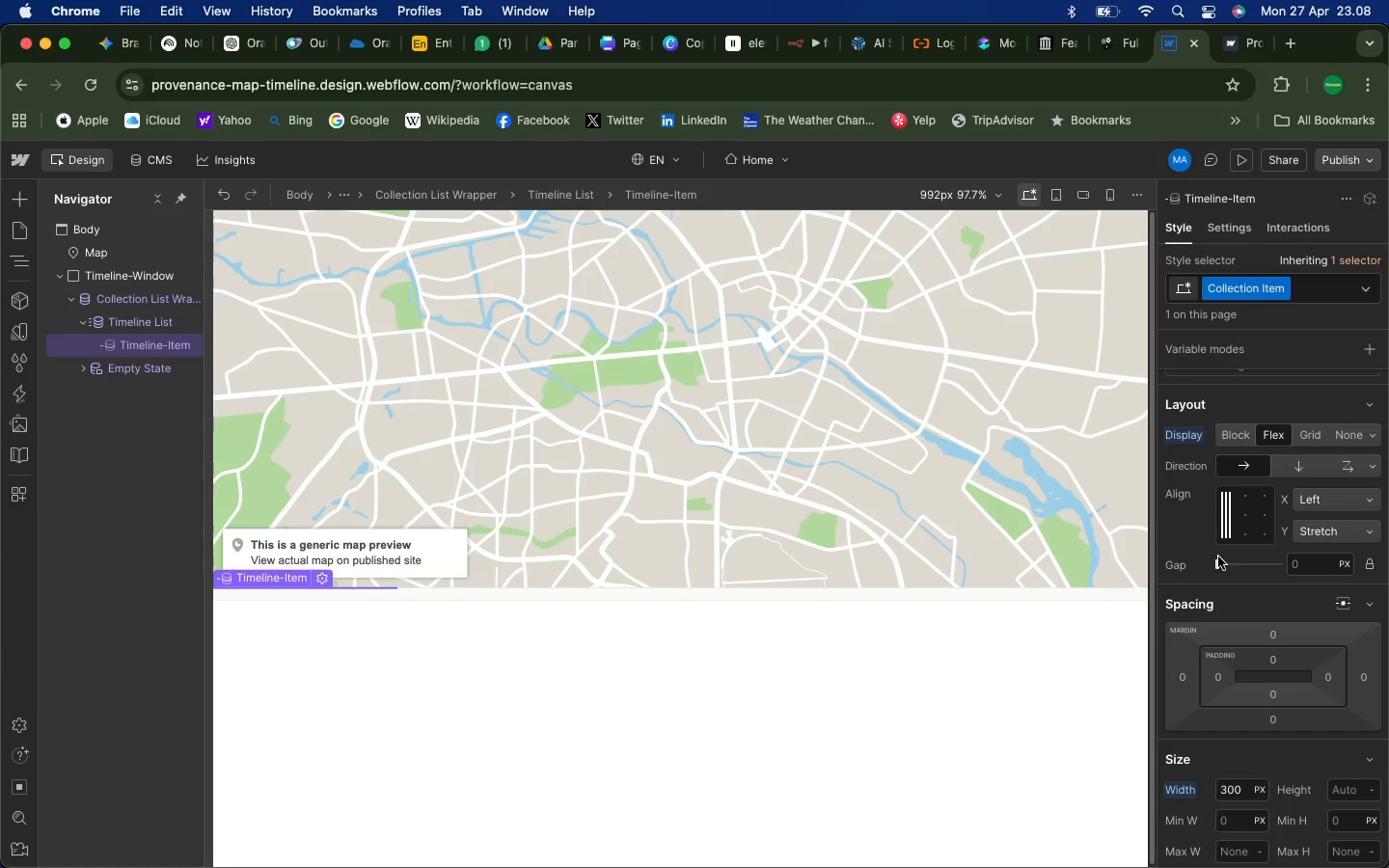 
left_click([1307, 531])
 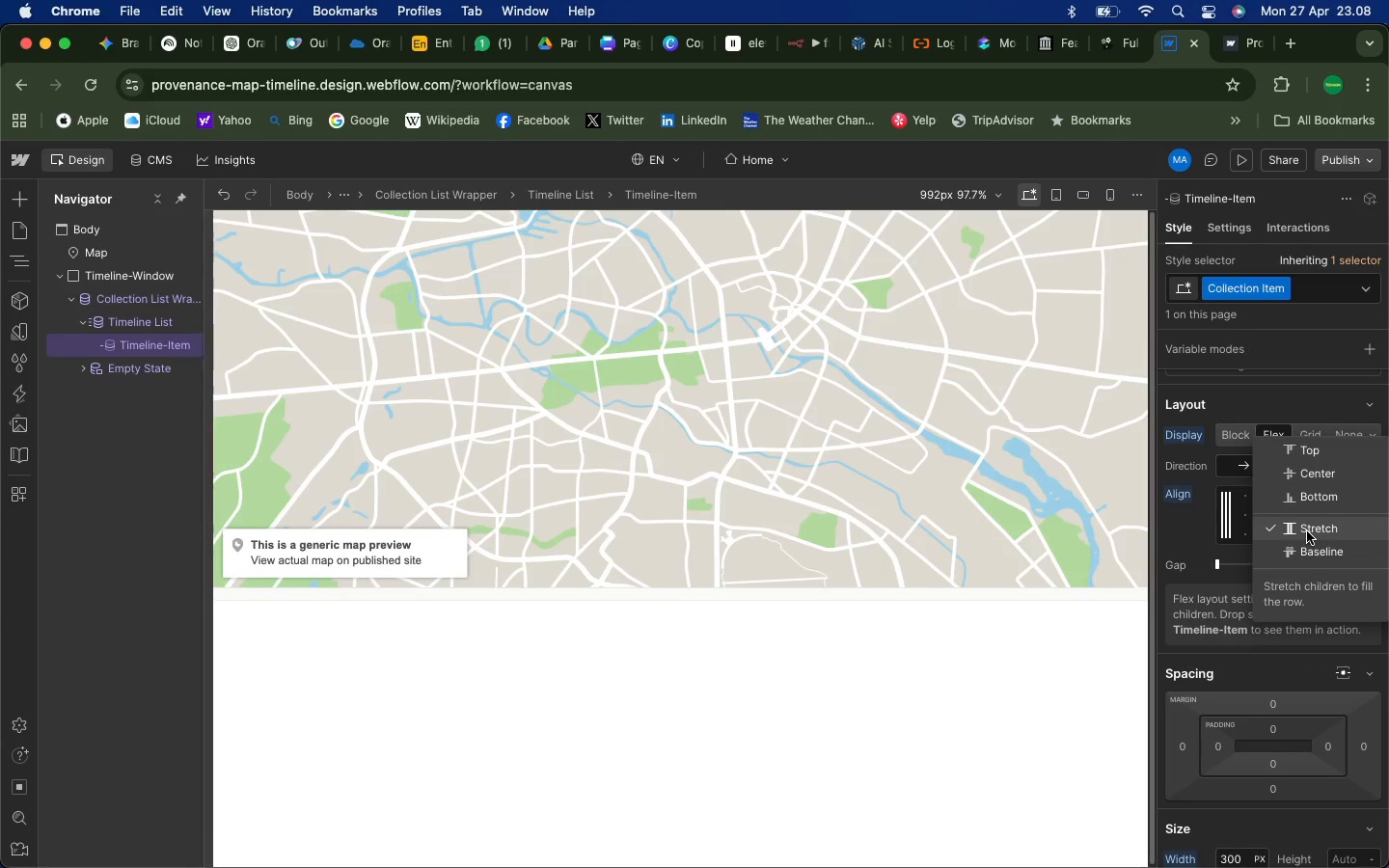 
wait(5.94)
 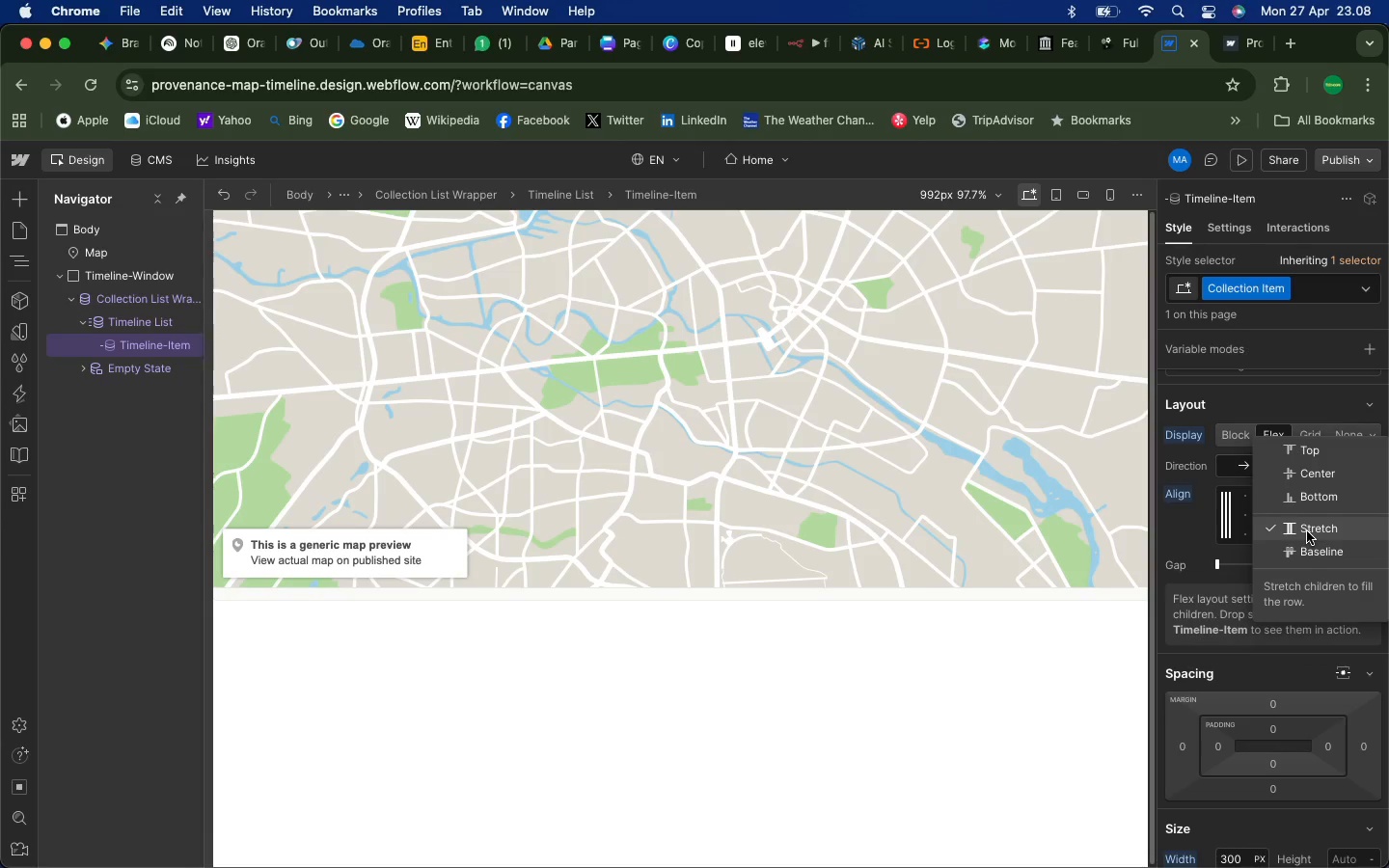 
left_click([1185, 528])
 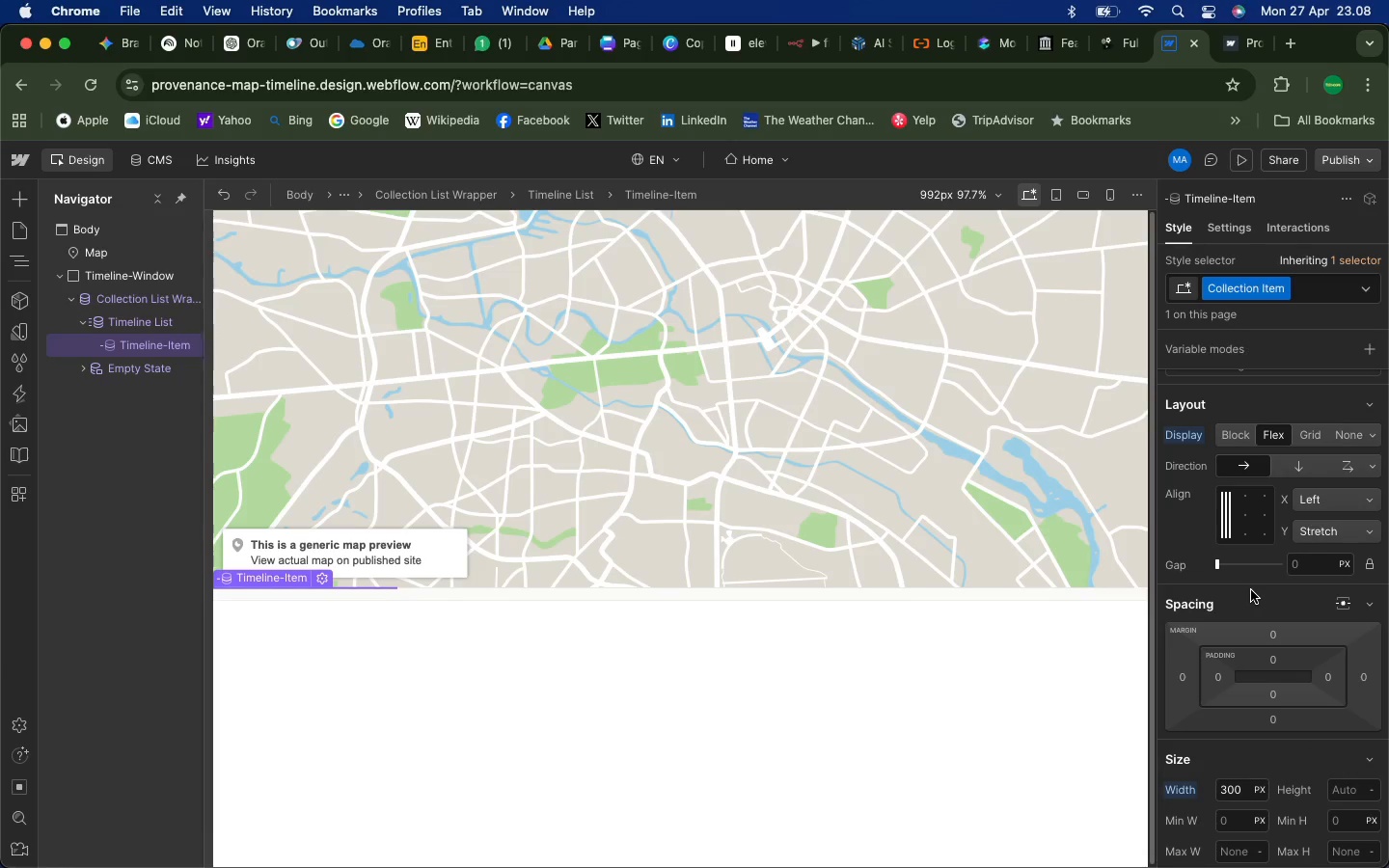 
wait(7.45)
 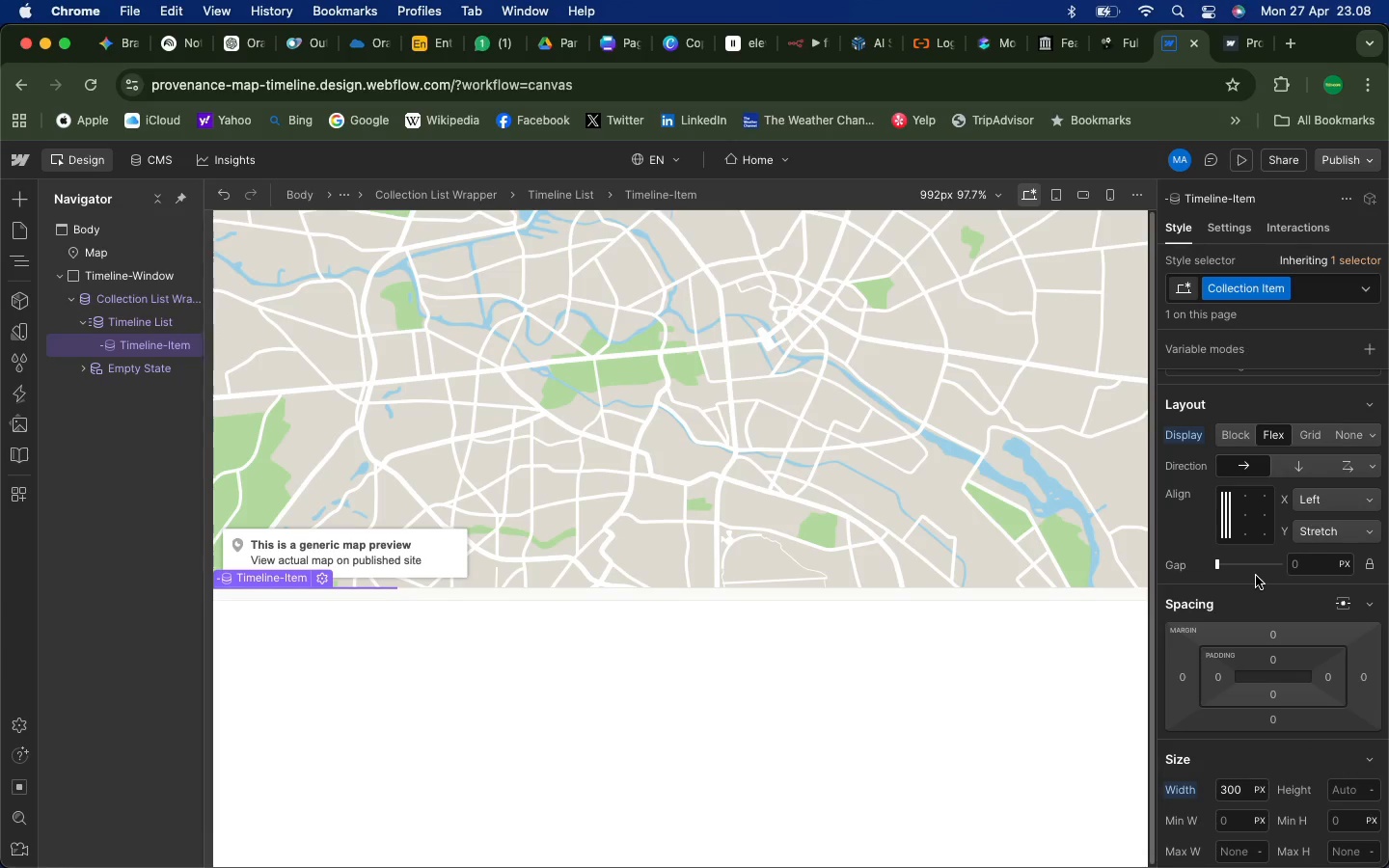 
scroll: coordinate [1281, 540], scroll_direction: up, amount: 56.0
 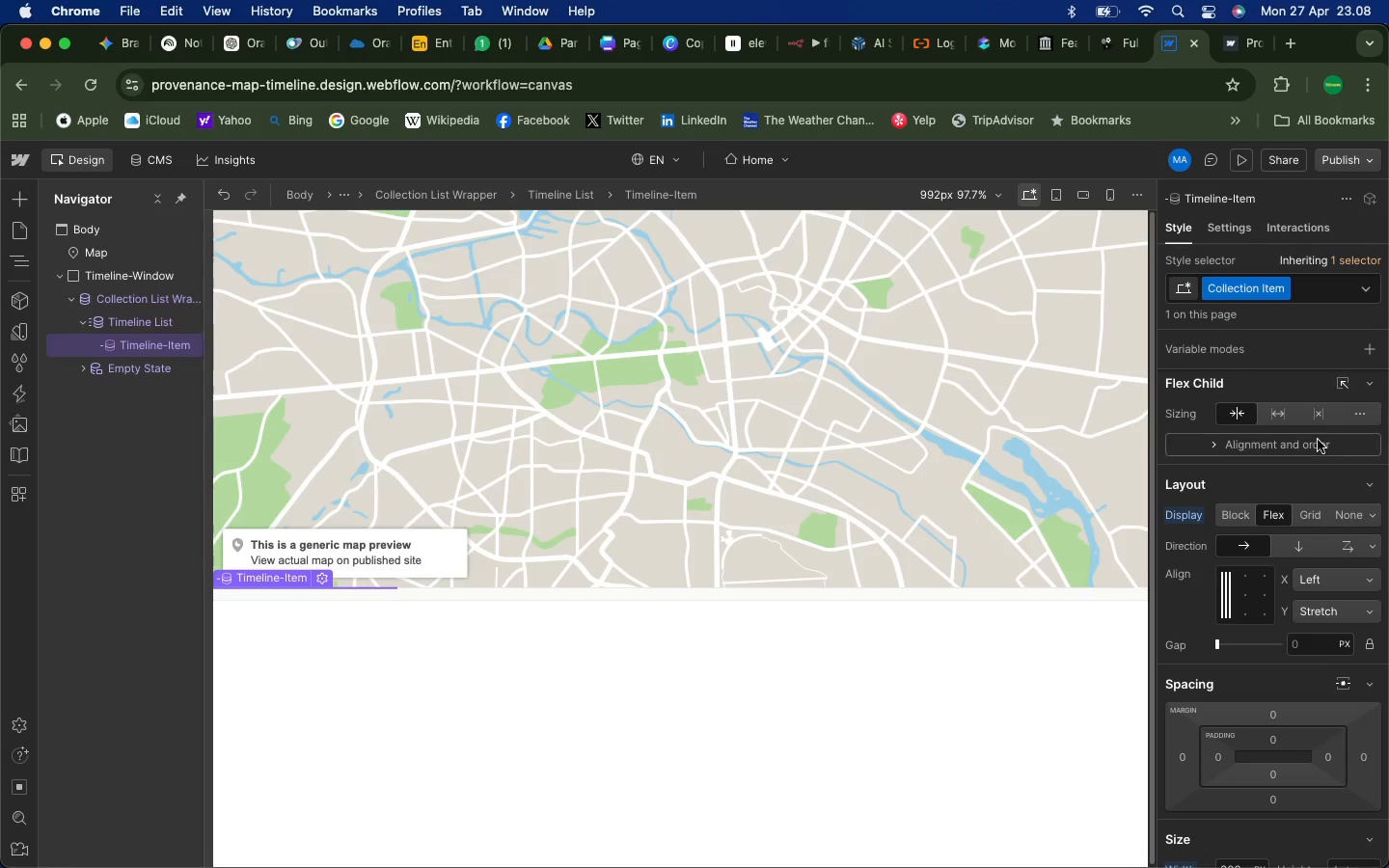 
wait(9.76)
 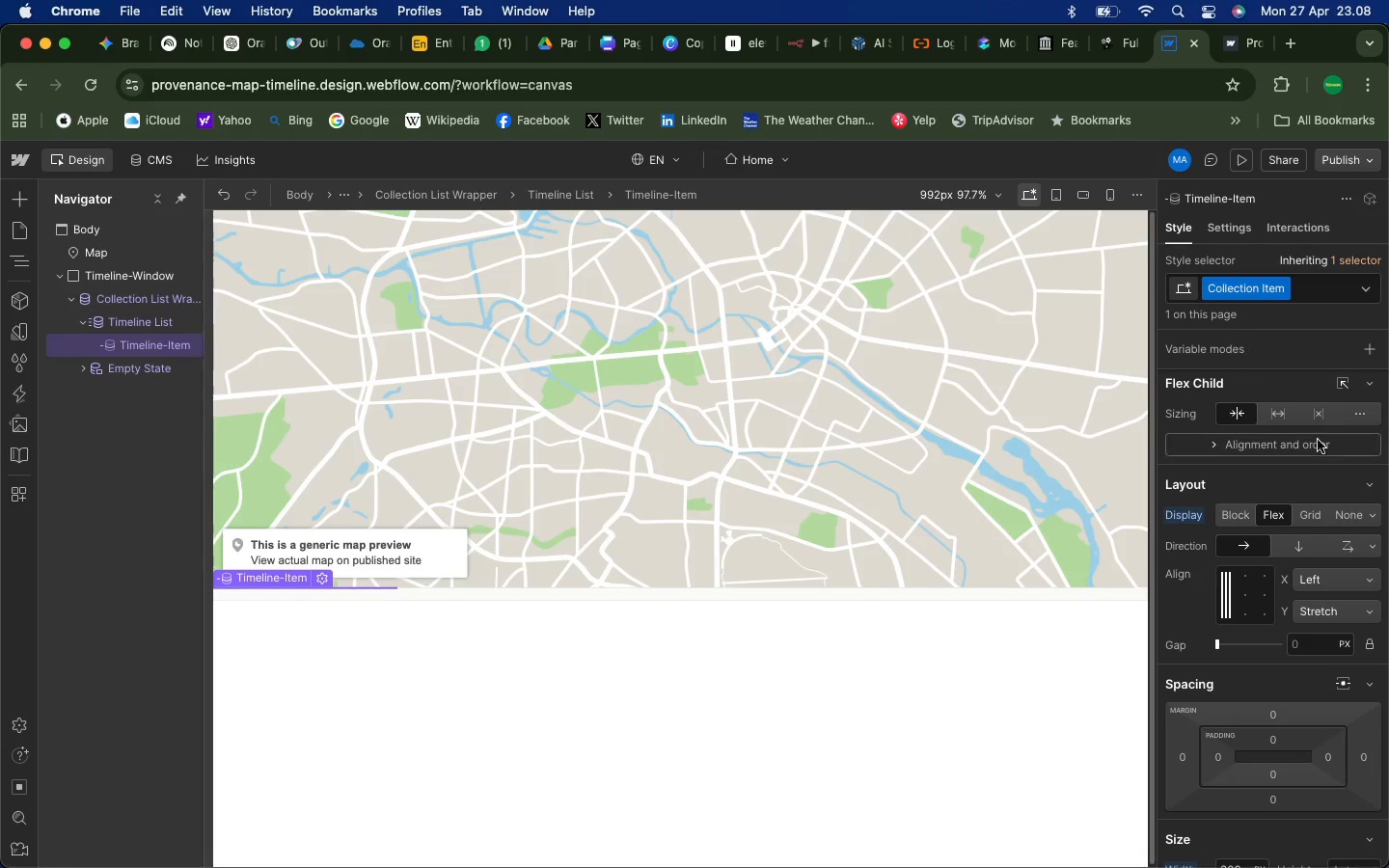 
left_click([1307, 412])
 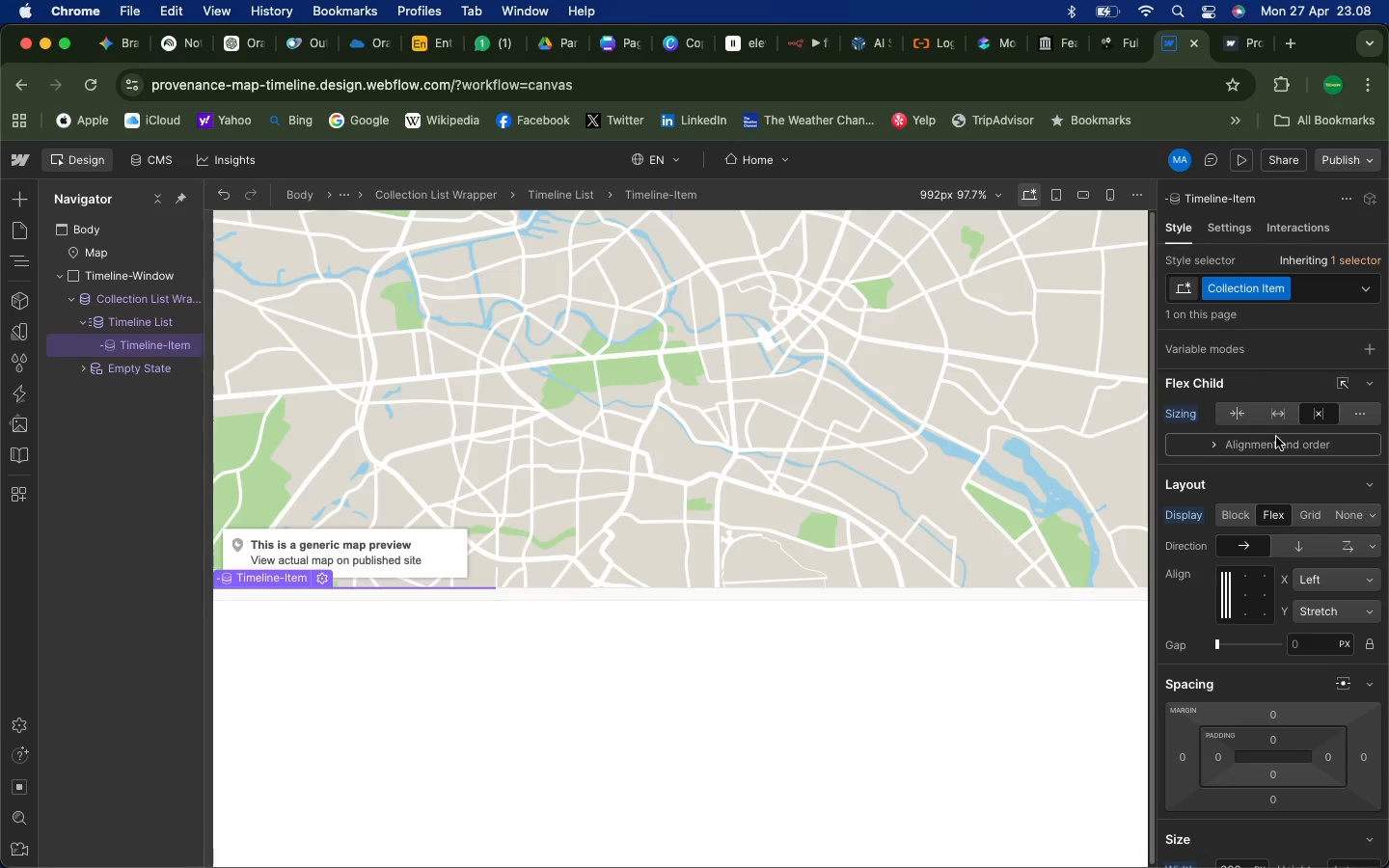 
wait(5.17)
 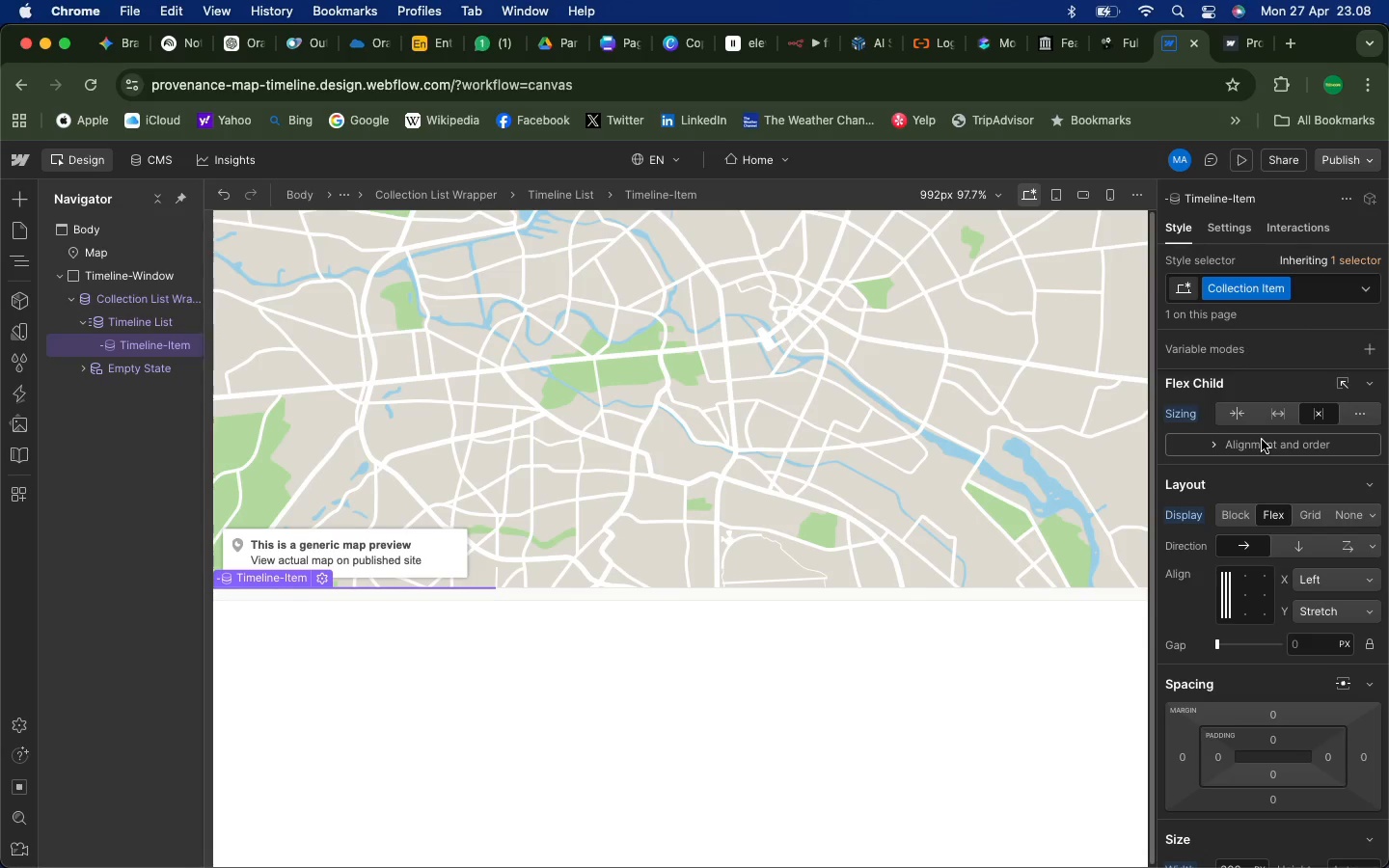 
left_click([1359, 415])
 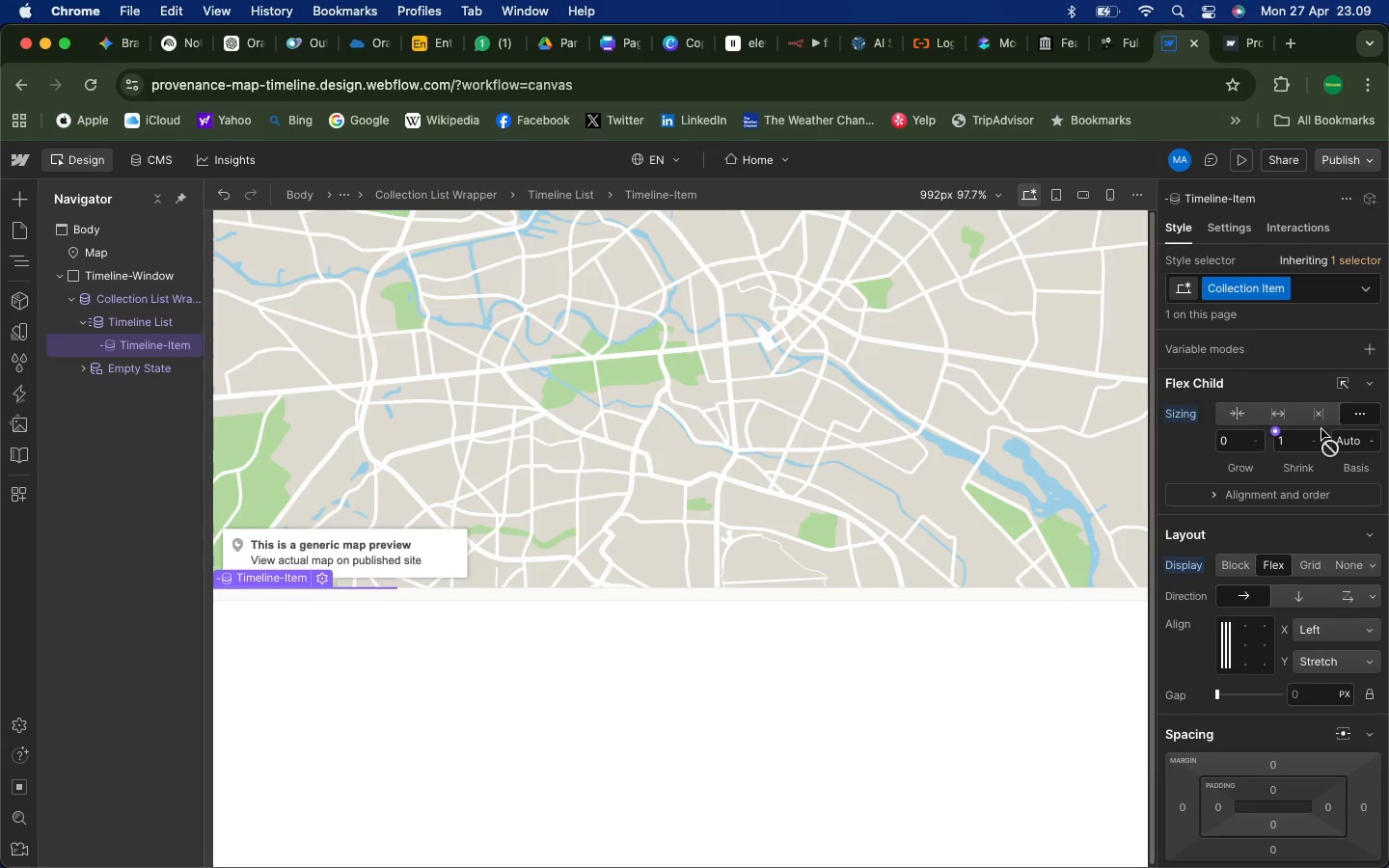 
wait(9.84)
 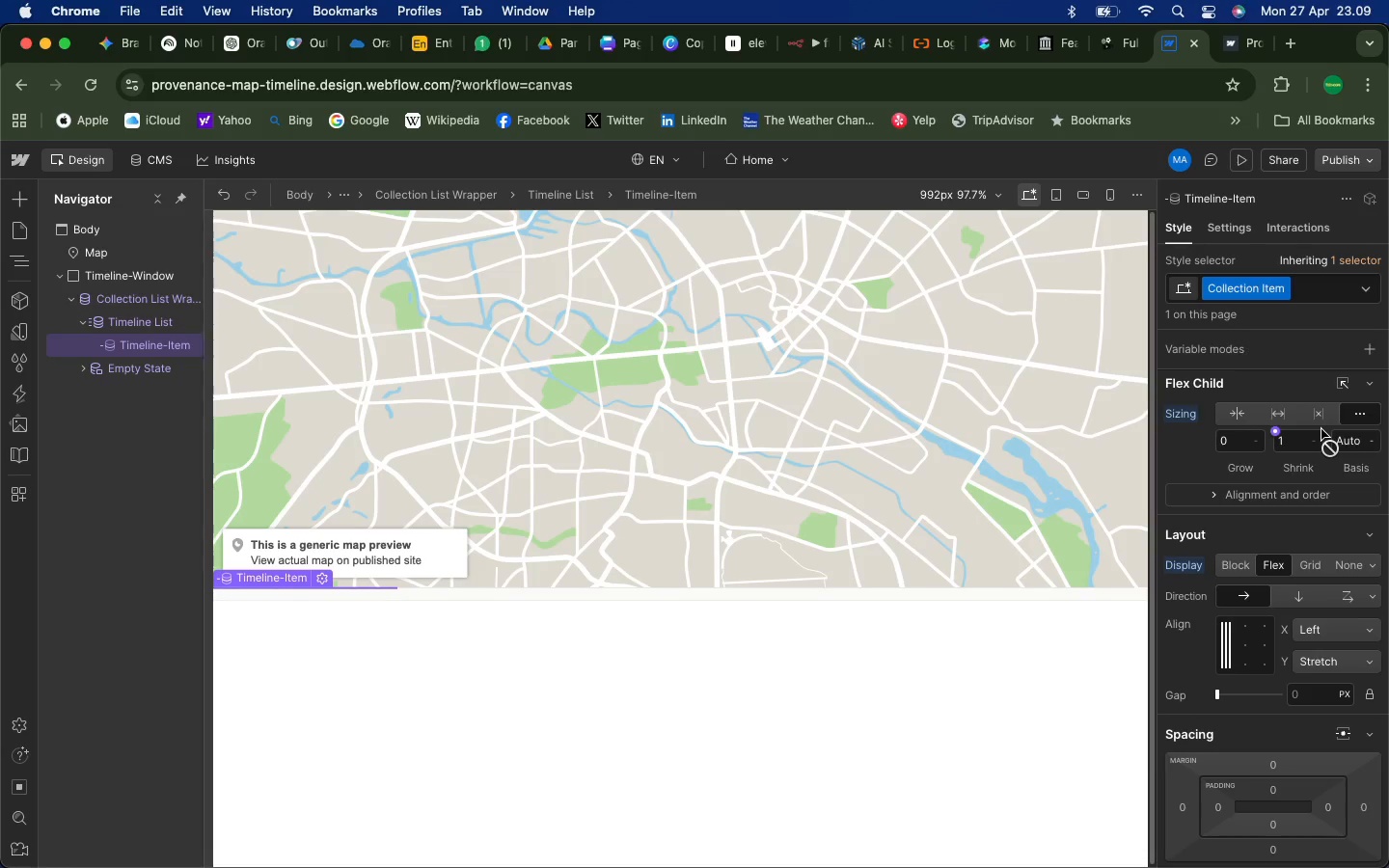 
mouse_move([1256, 420])
 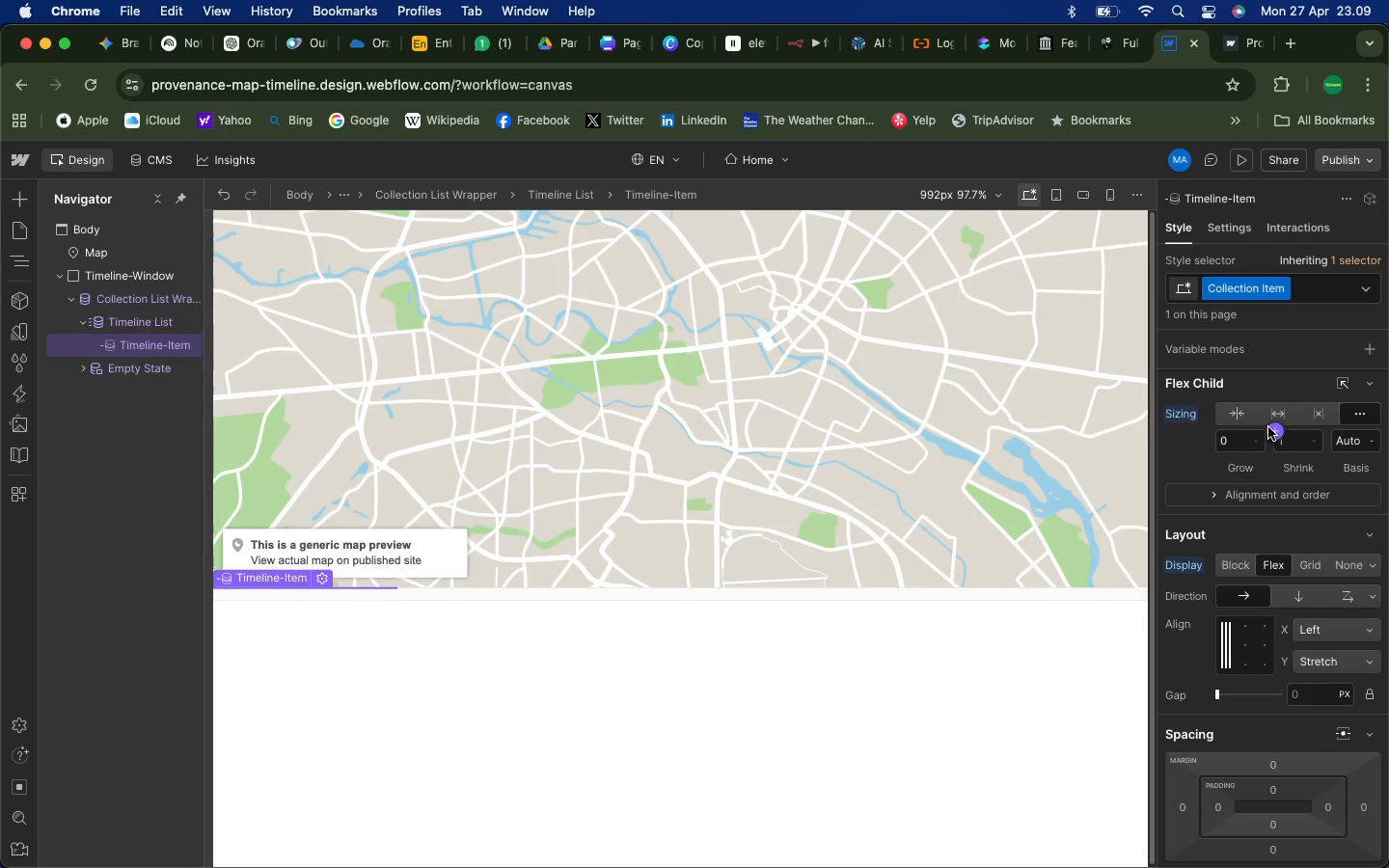 
mouse_move([1276, 427])
 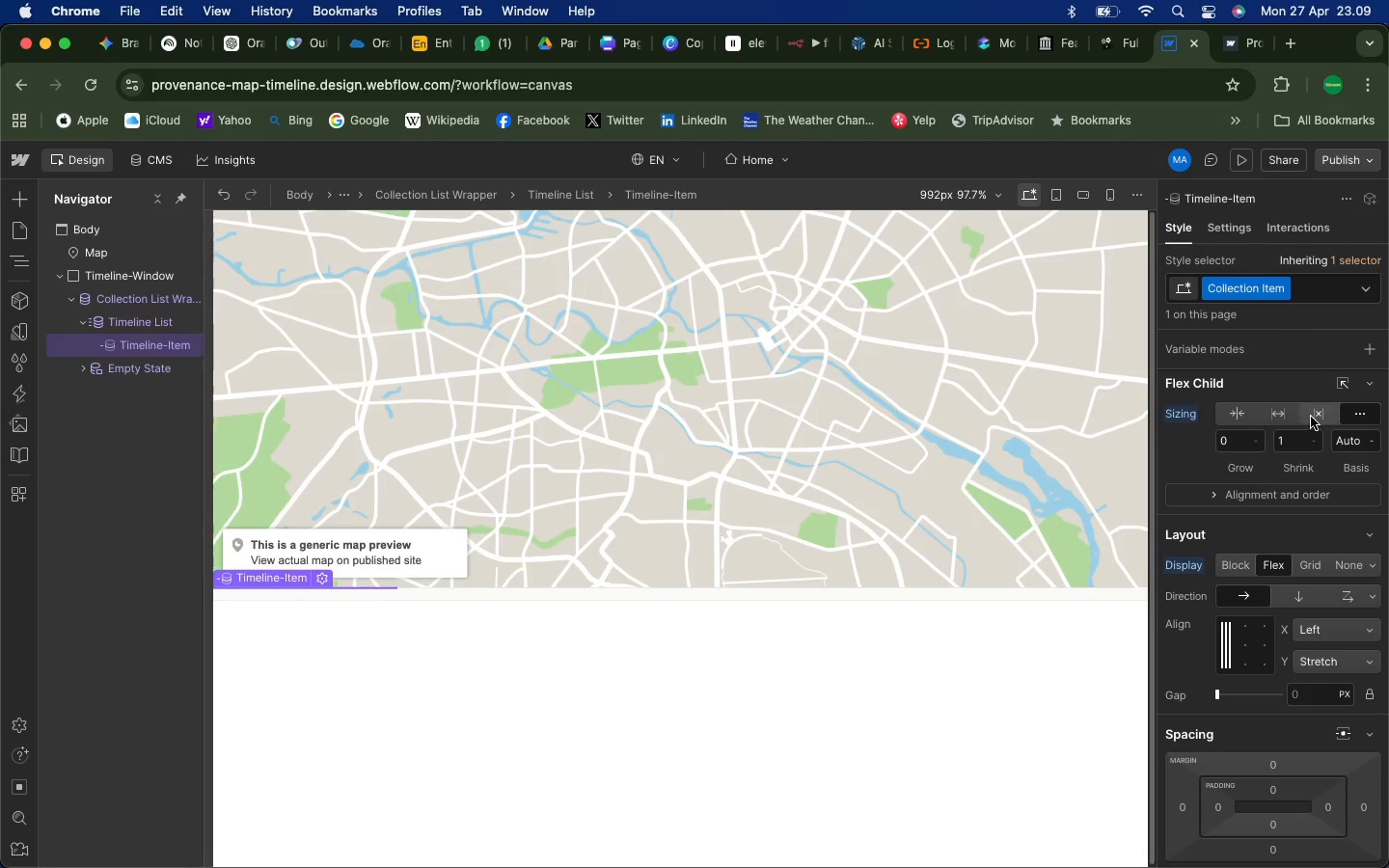 
mouse_move([1275, 423])
 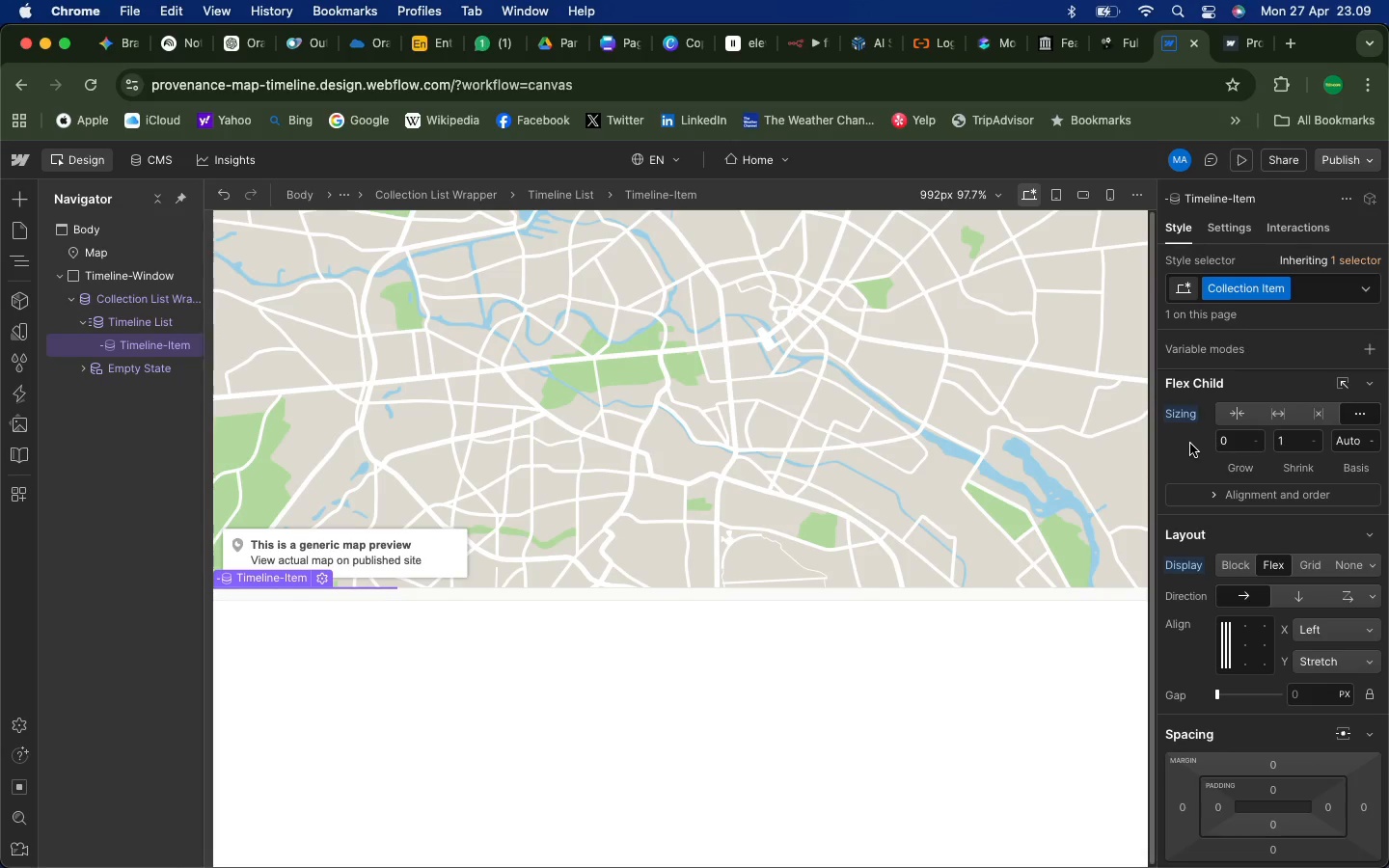 
left_click([1190, 444])
 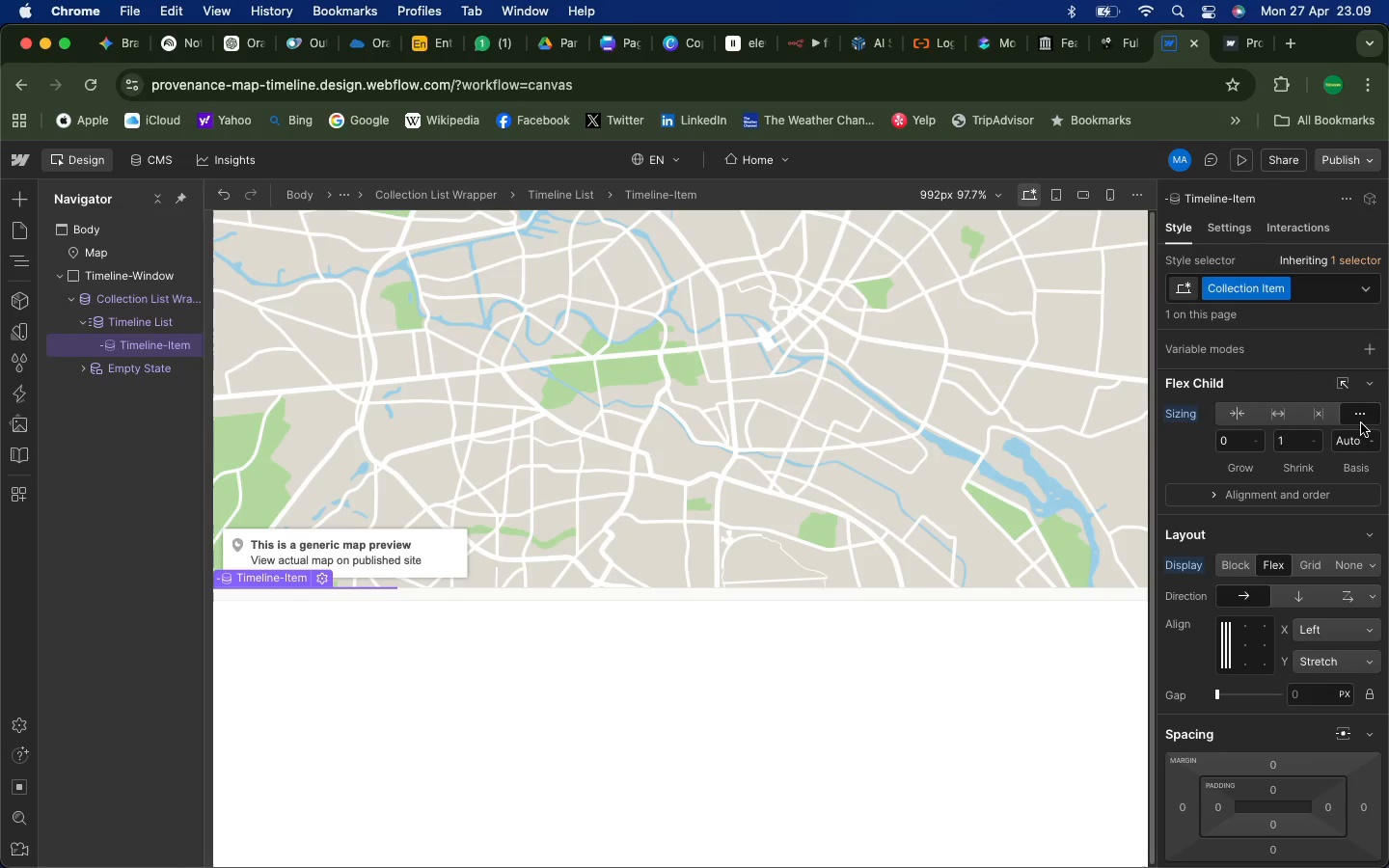 
left_click([1362, 420])
 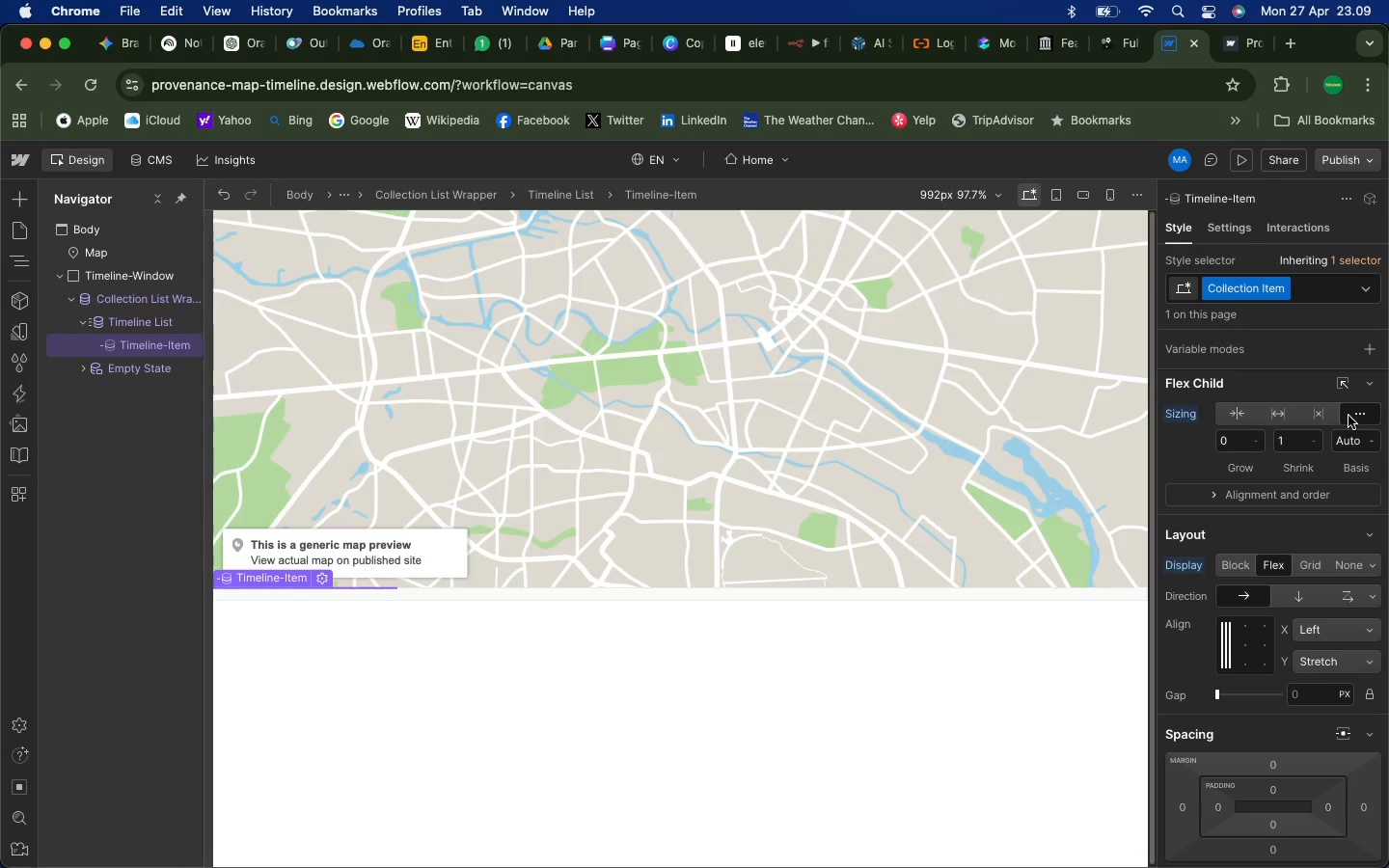 
left_click([1348, 415])
 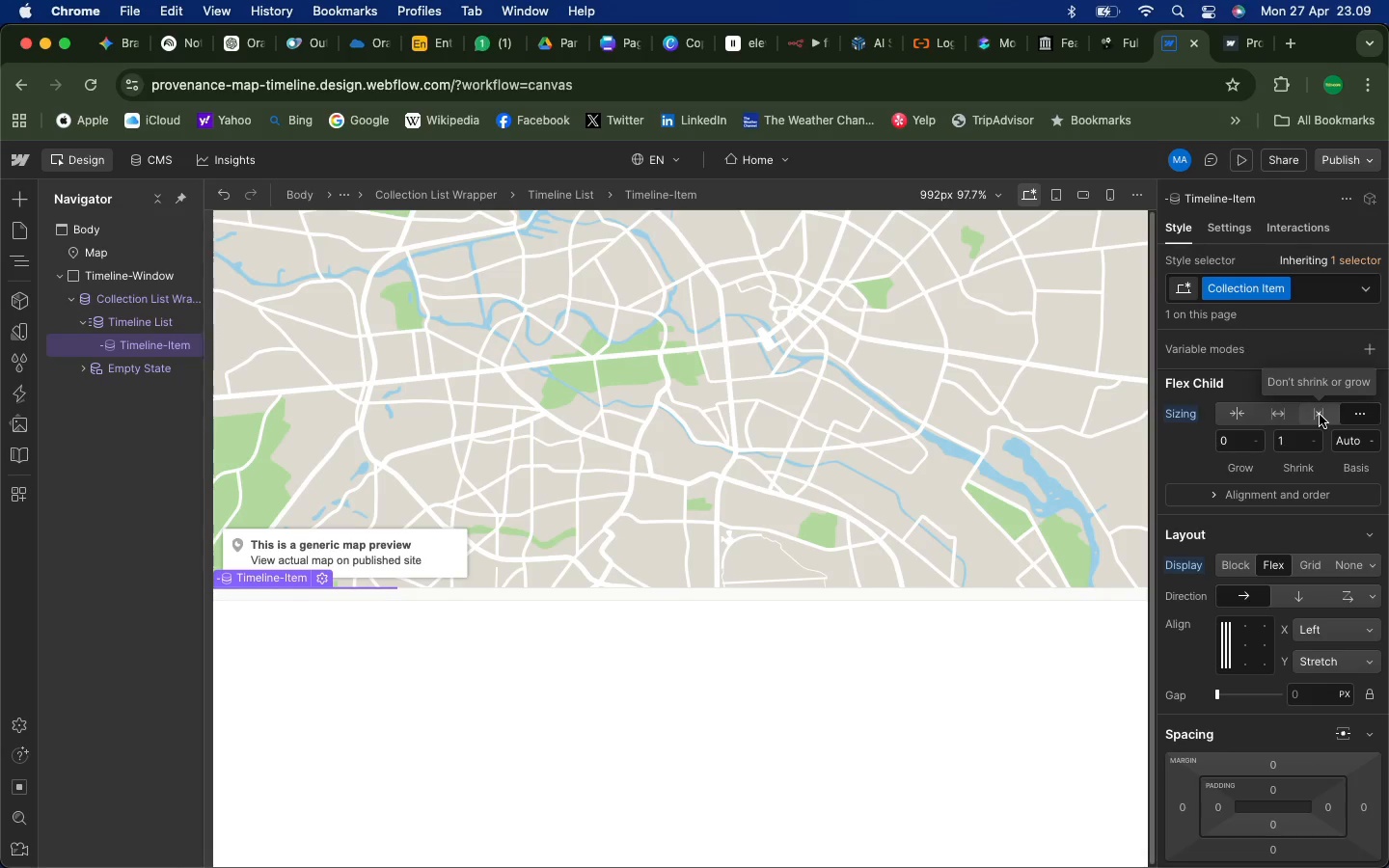 
left_click([1320, 415])
 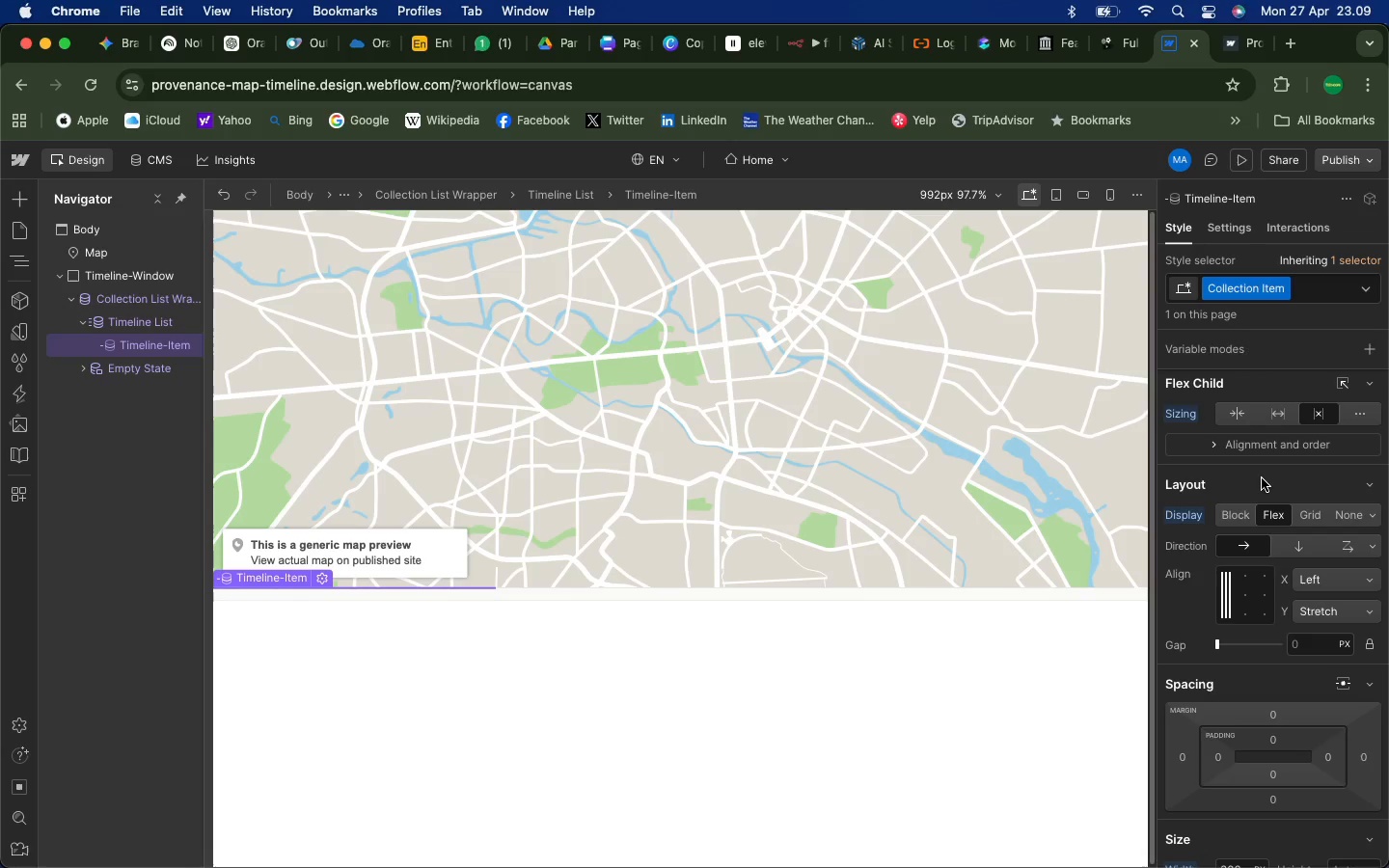 
scroll: coordinate [1274, 474], scroll_direction: up, amount: 20.0
 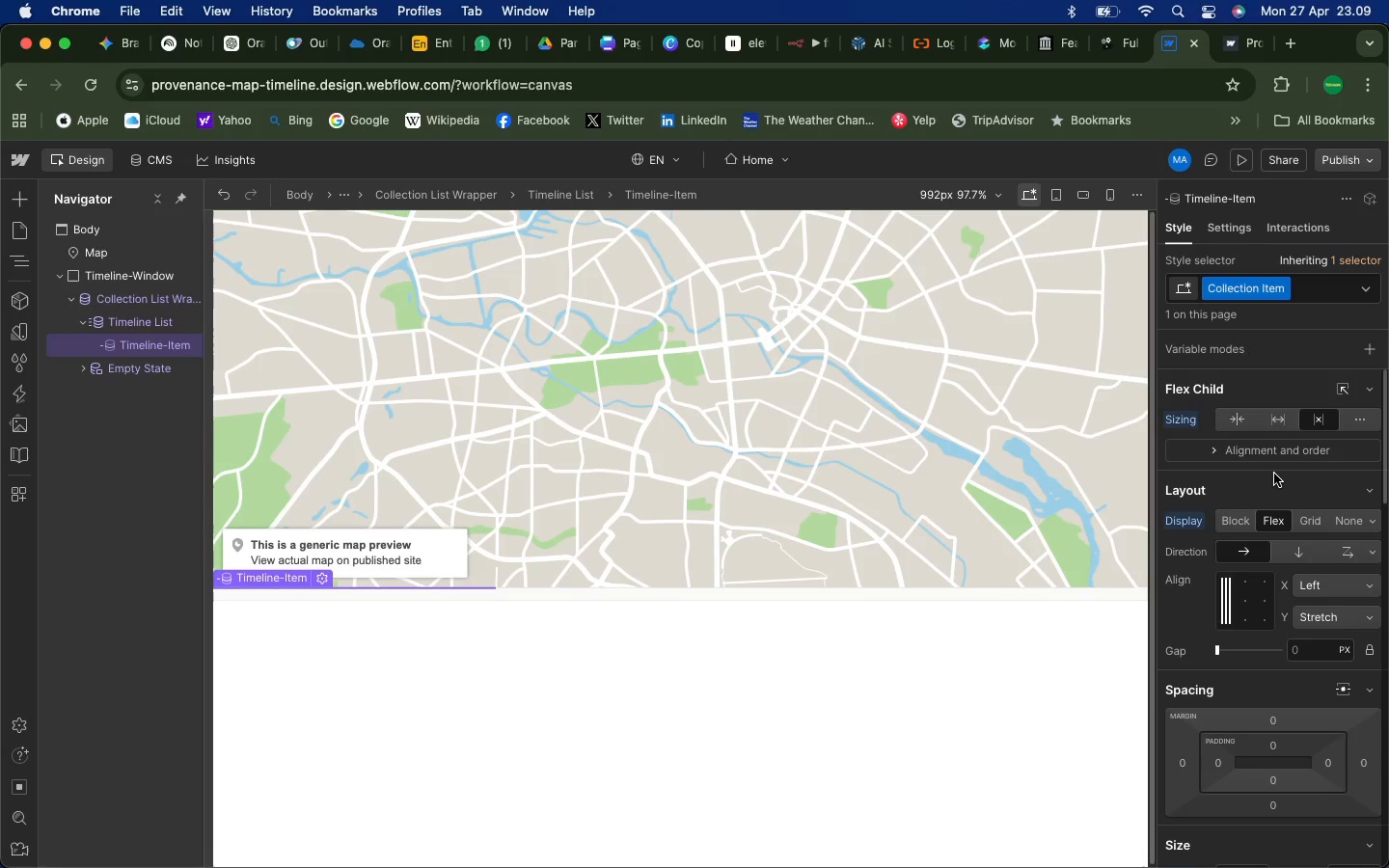 
scroll: coordinate [1274, 474], scroll_direction: down, amount: 16.0
 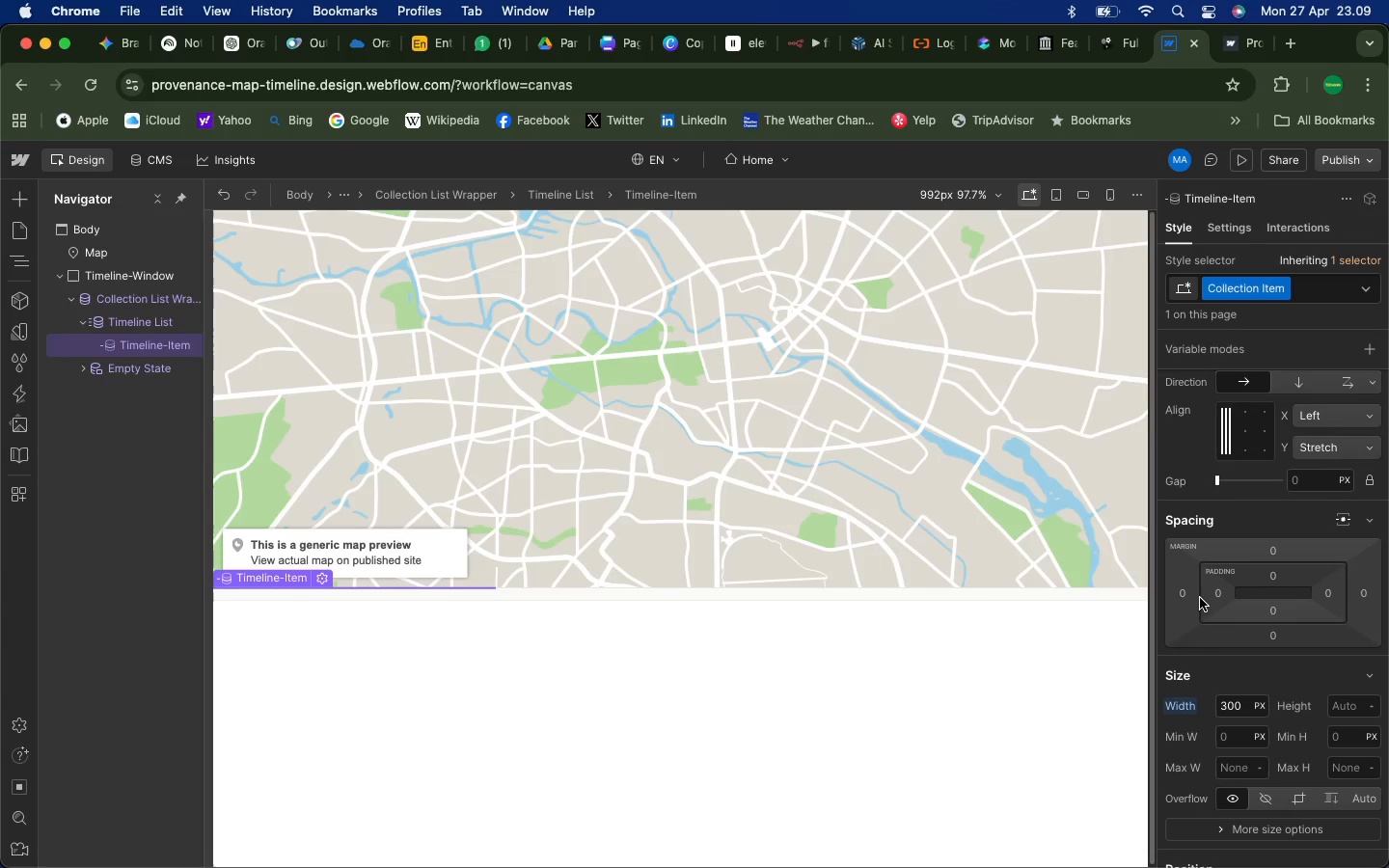 
wait(5.96)
 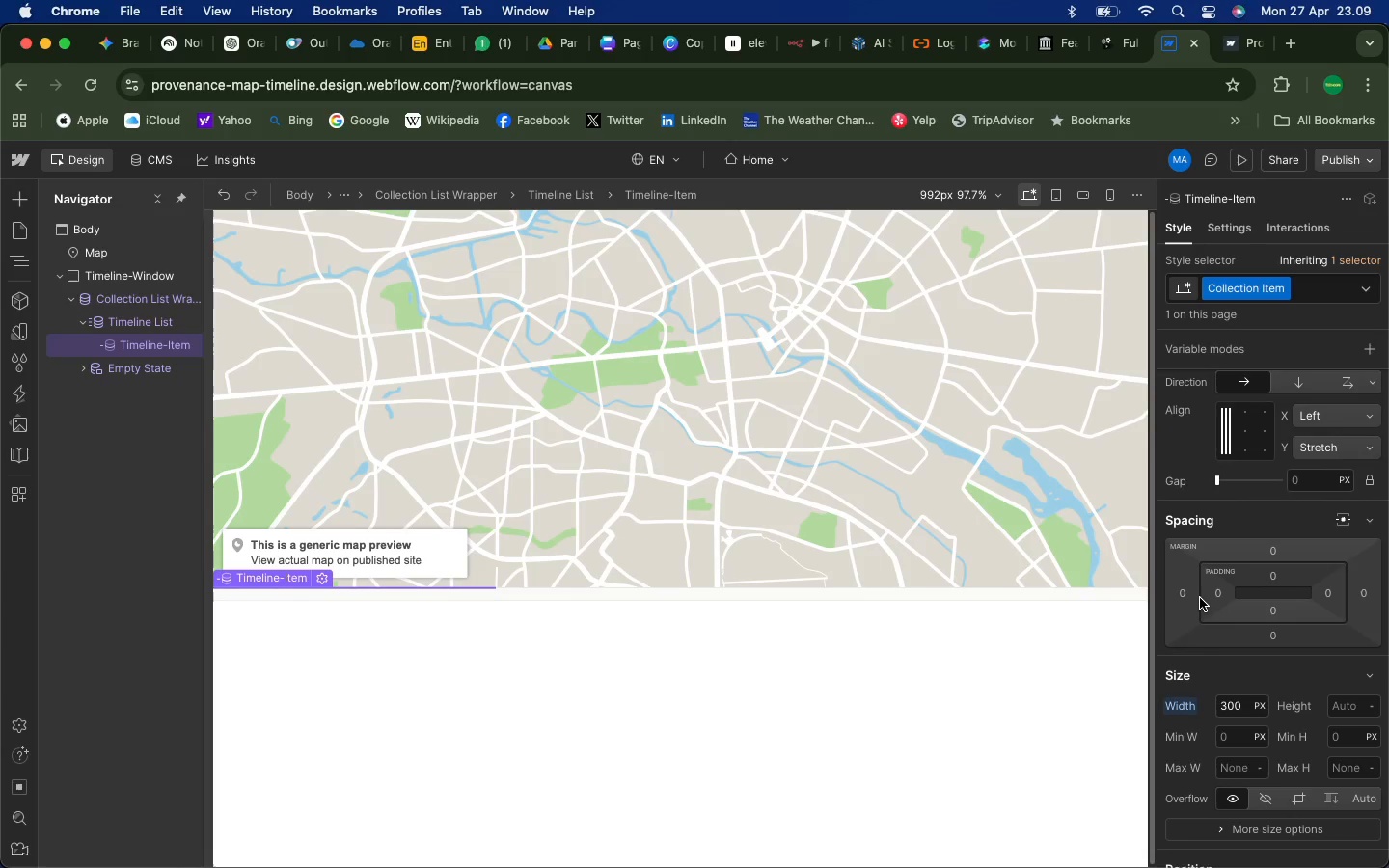 
mouse_move([1360, 592])
 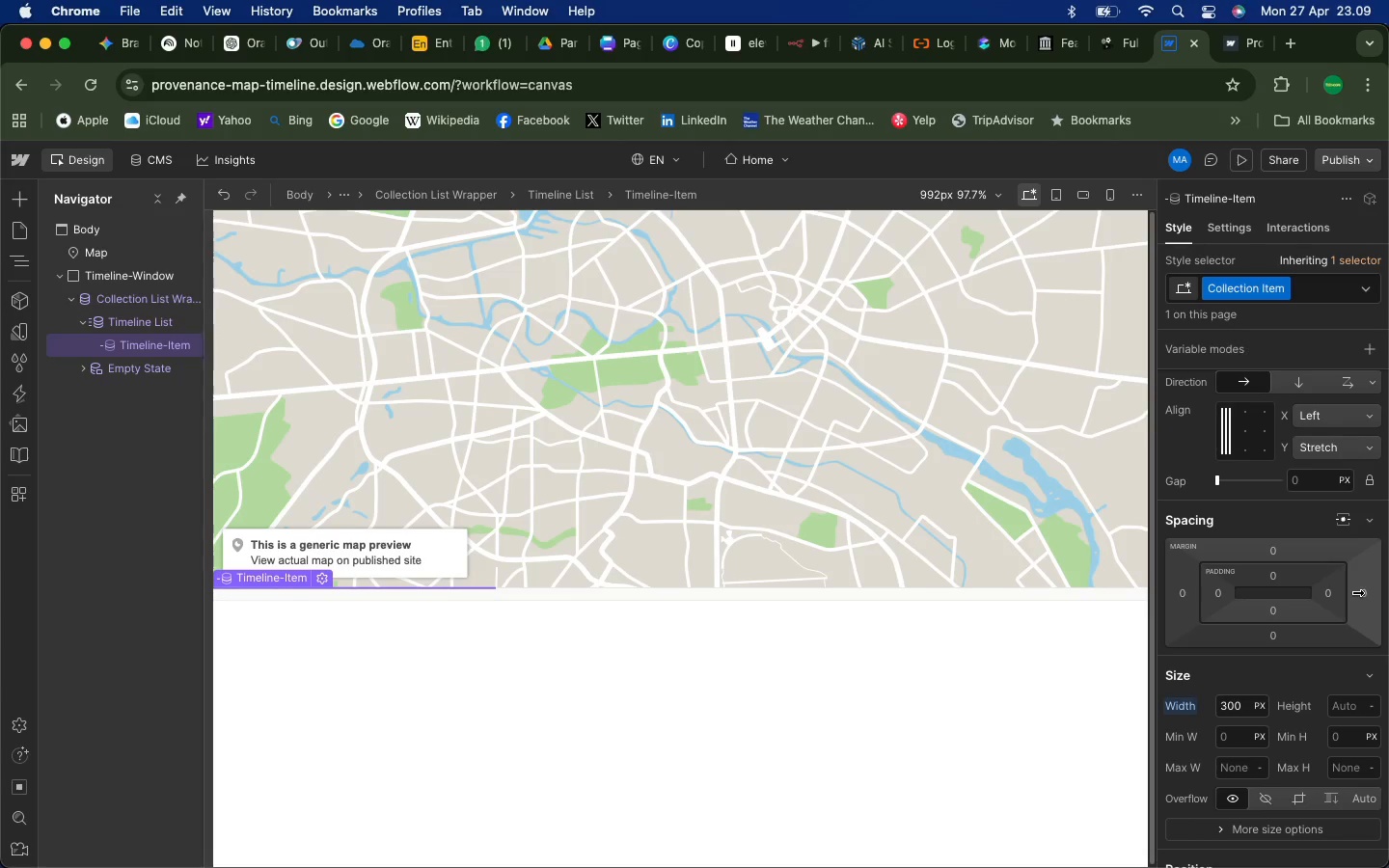 
left_click([1365, 593])
 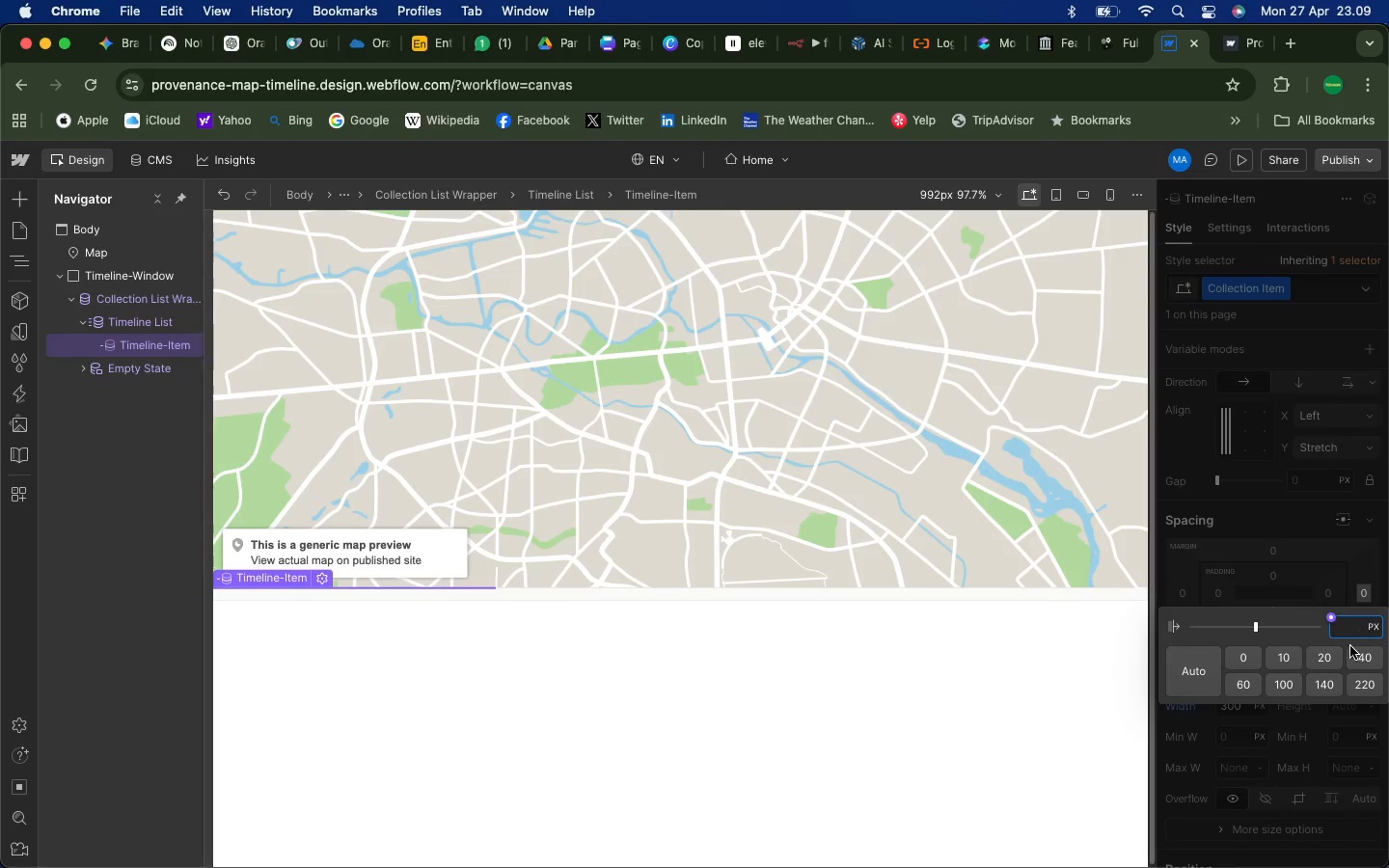 
left_click([1322, 657])
 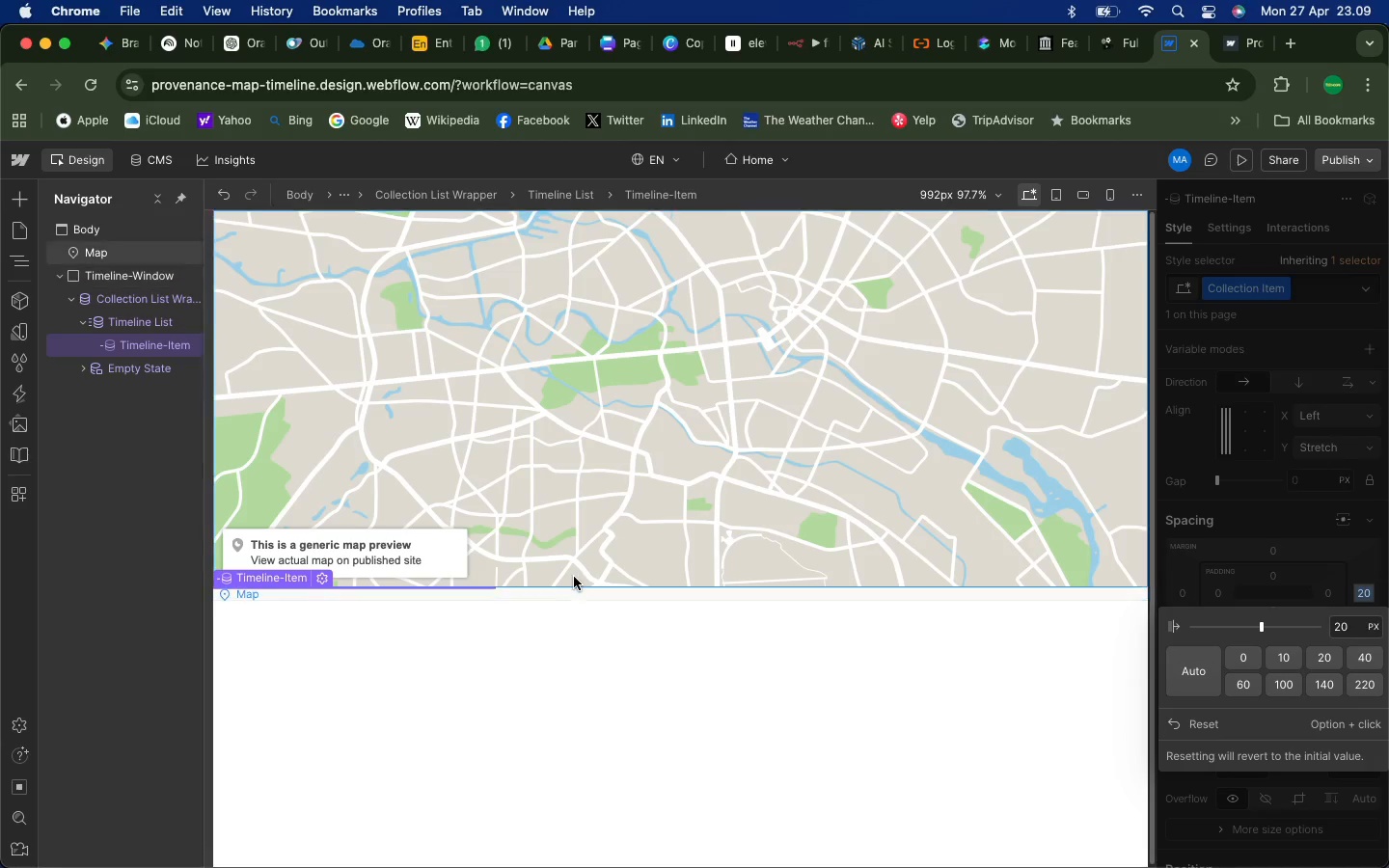 
wait(15.33)
 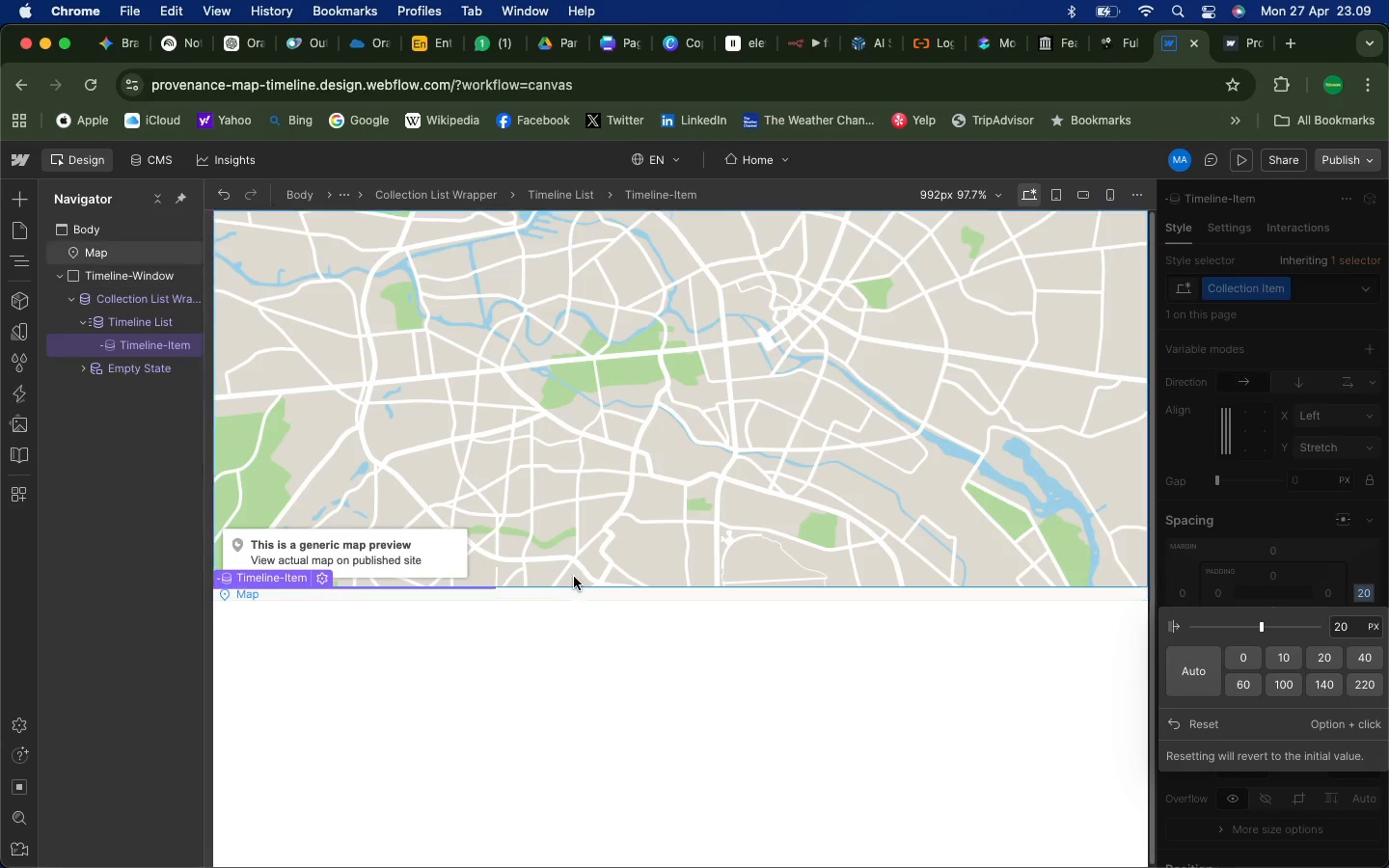 
mouse_move([431, 479])
 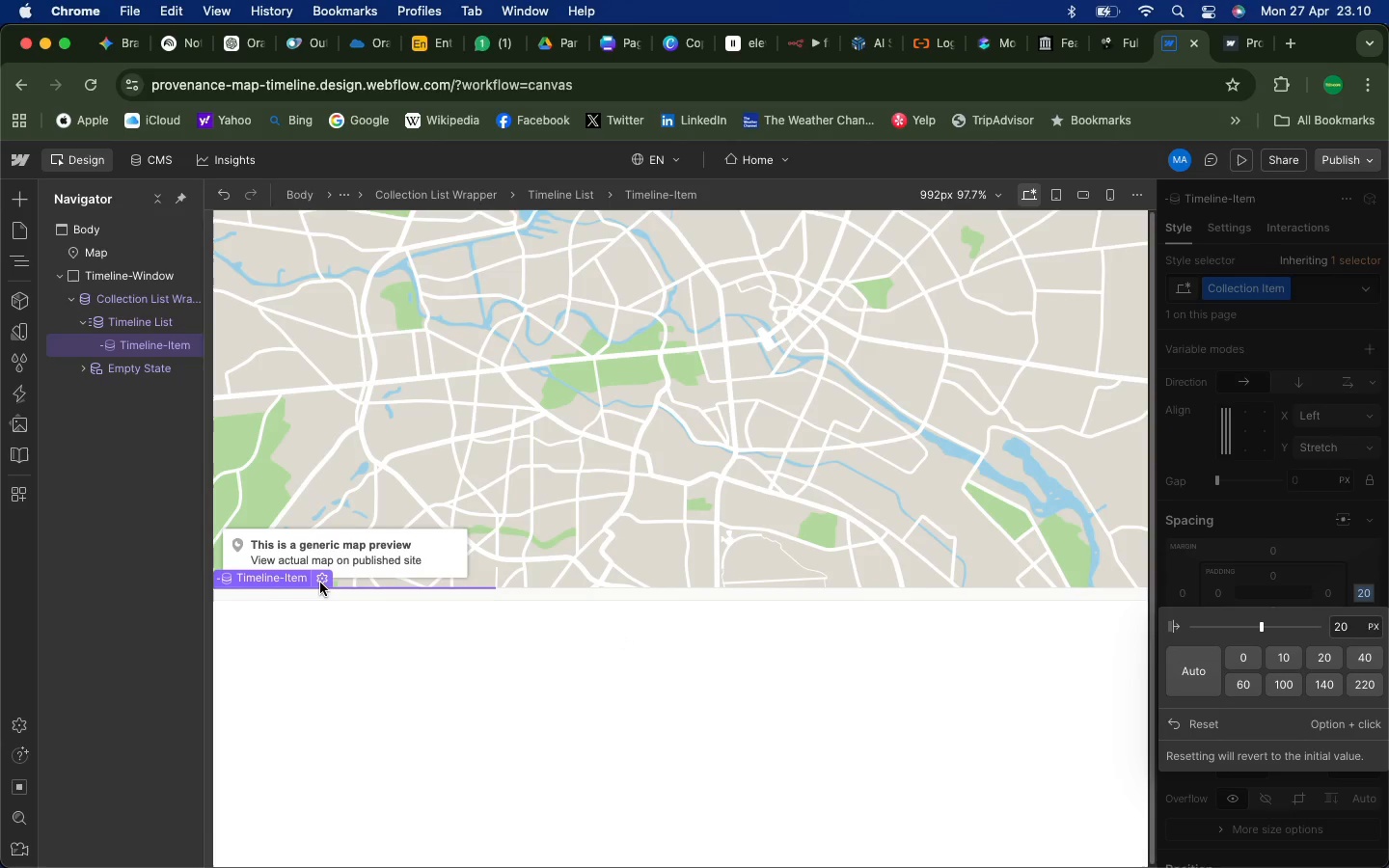 
left_click([321, 582])
 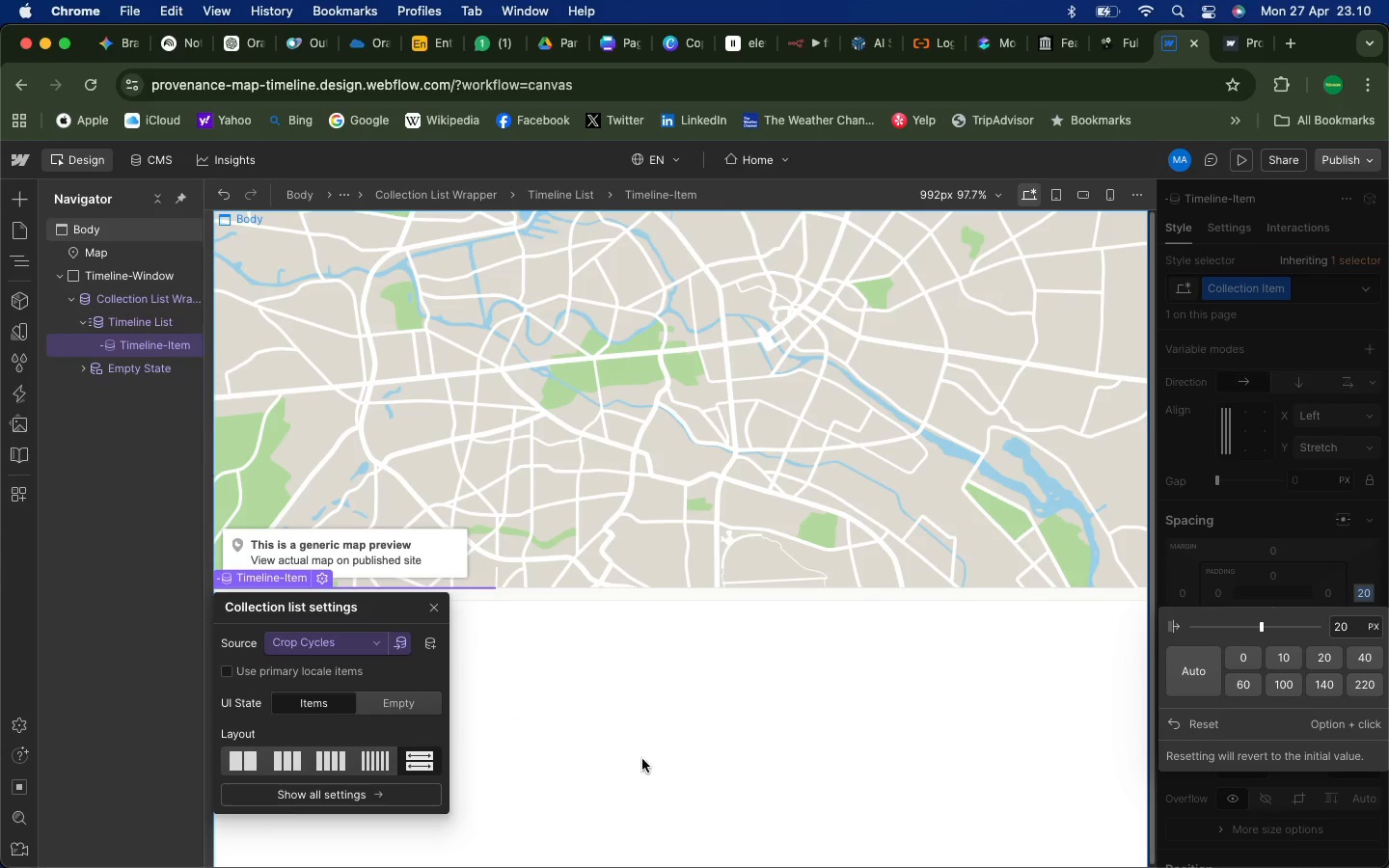 
wait(7.38)
 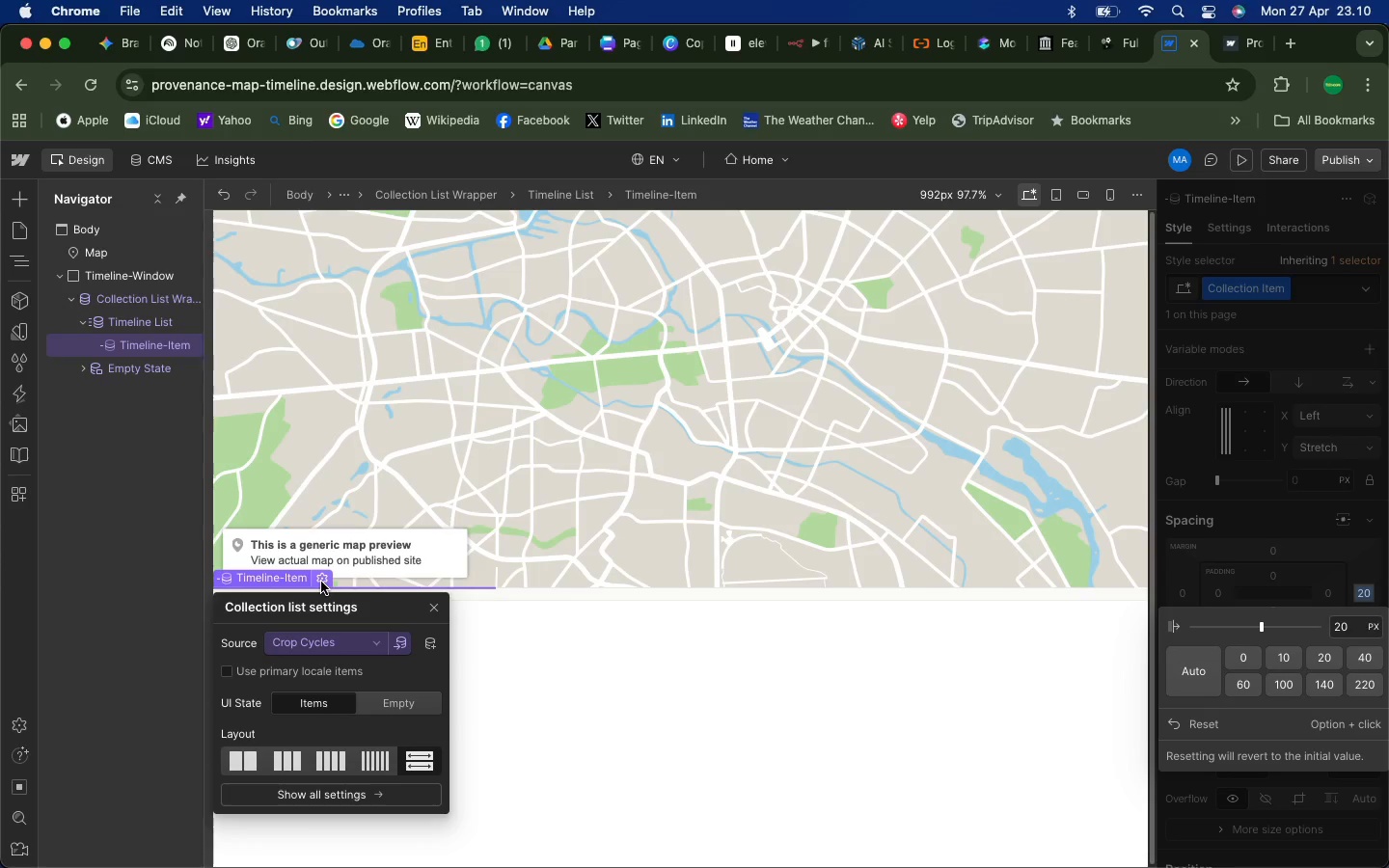 
left_click([667, 766])
 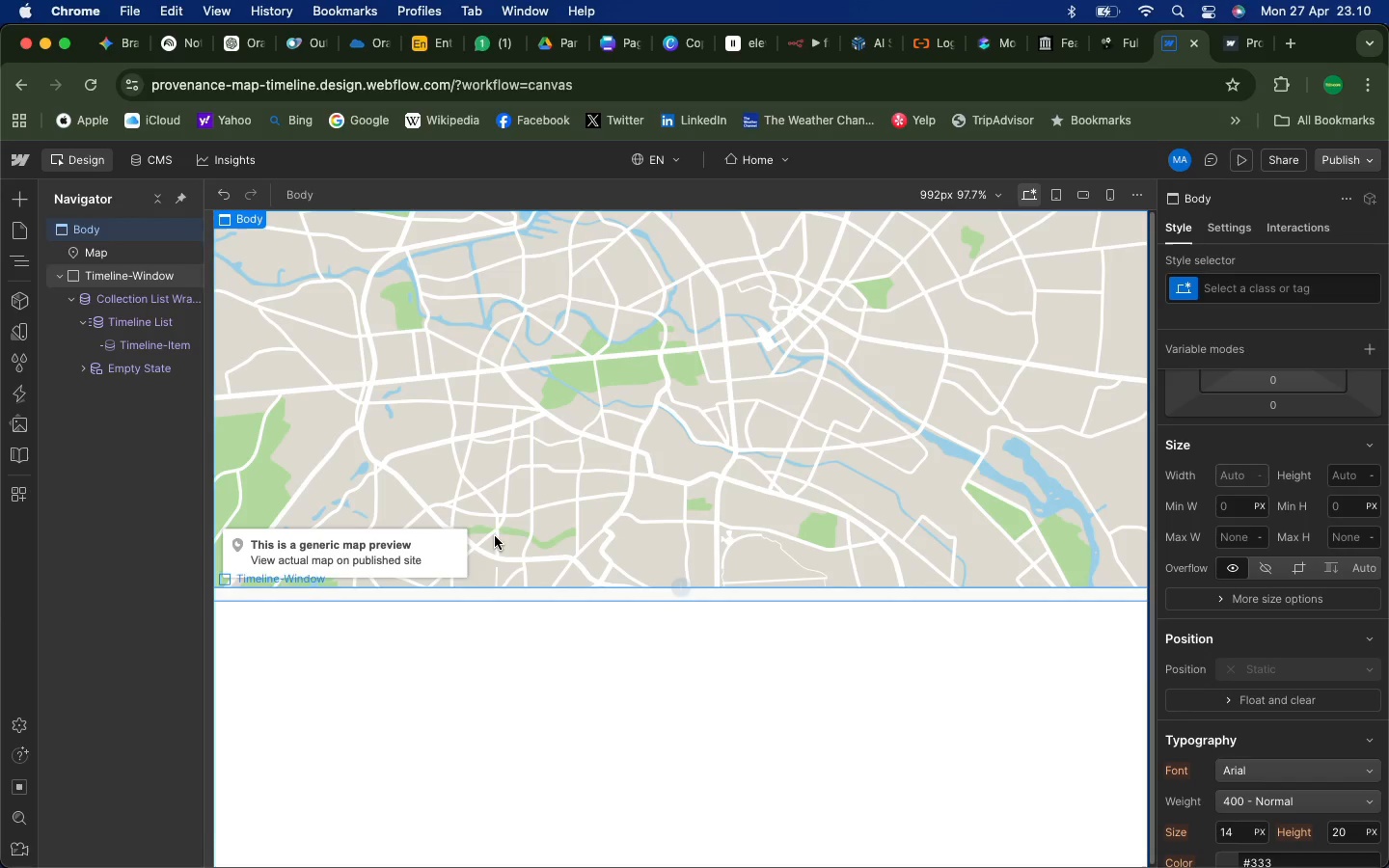 
left_click([171, 348])
 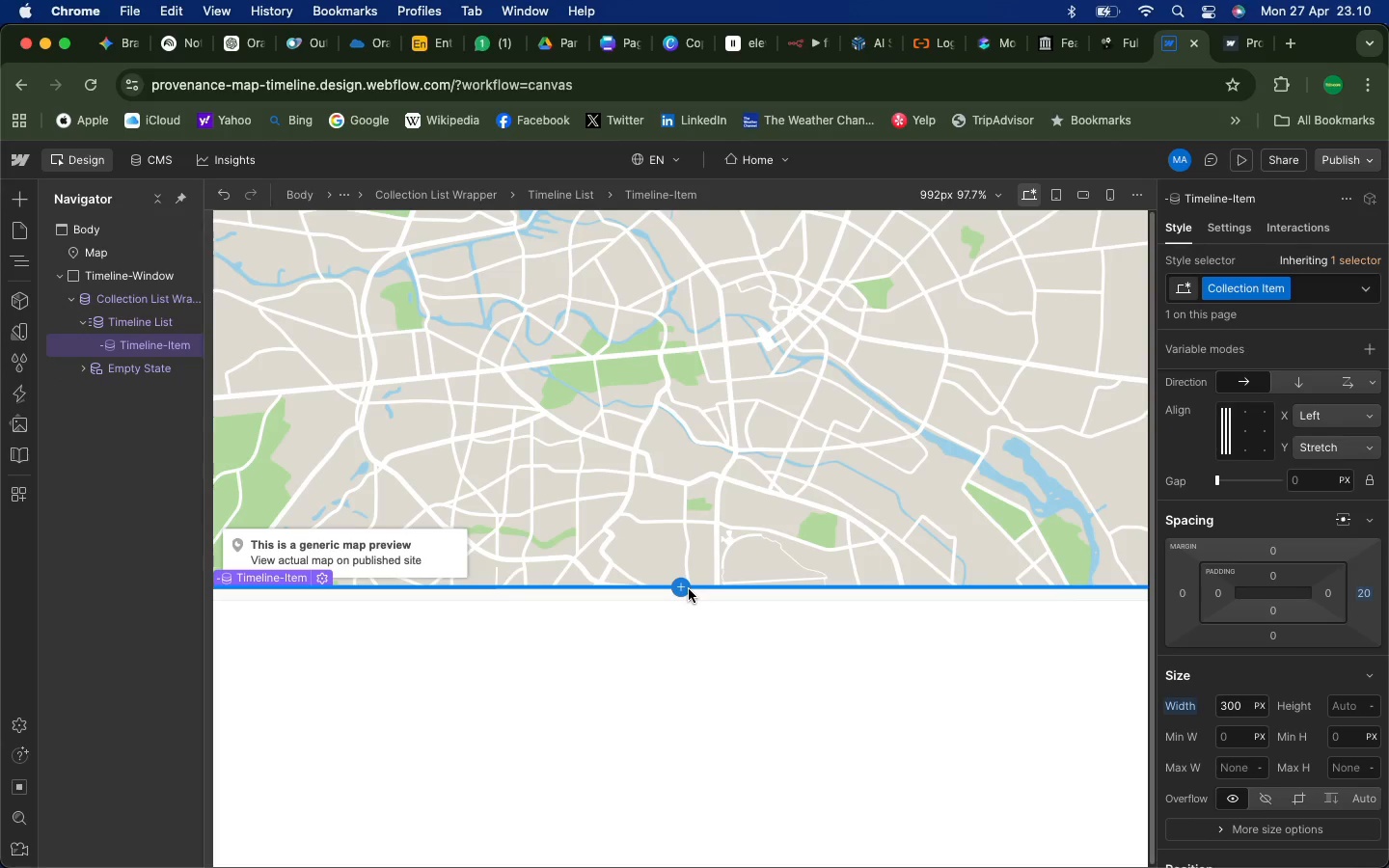 
wait(13.56)
 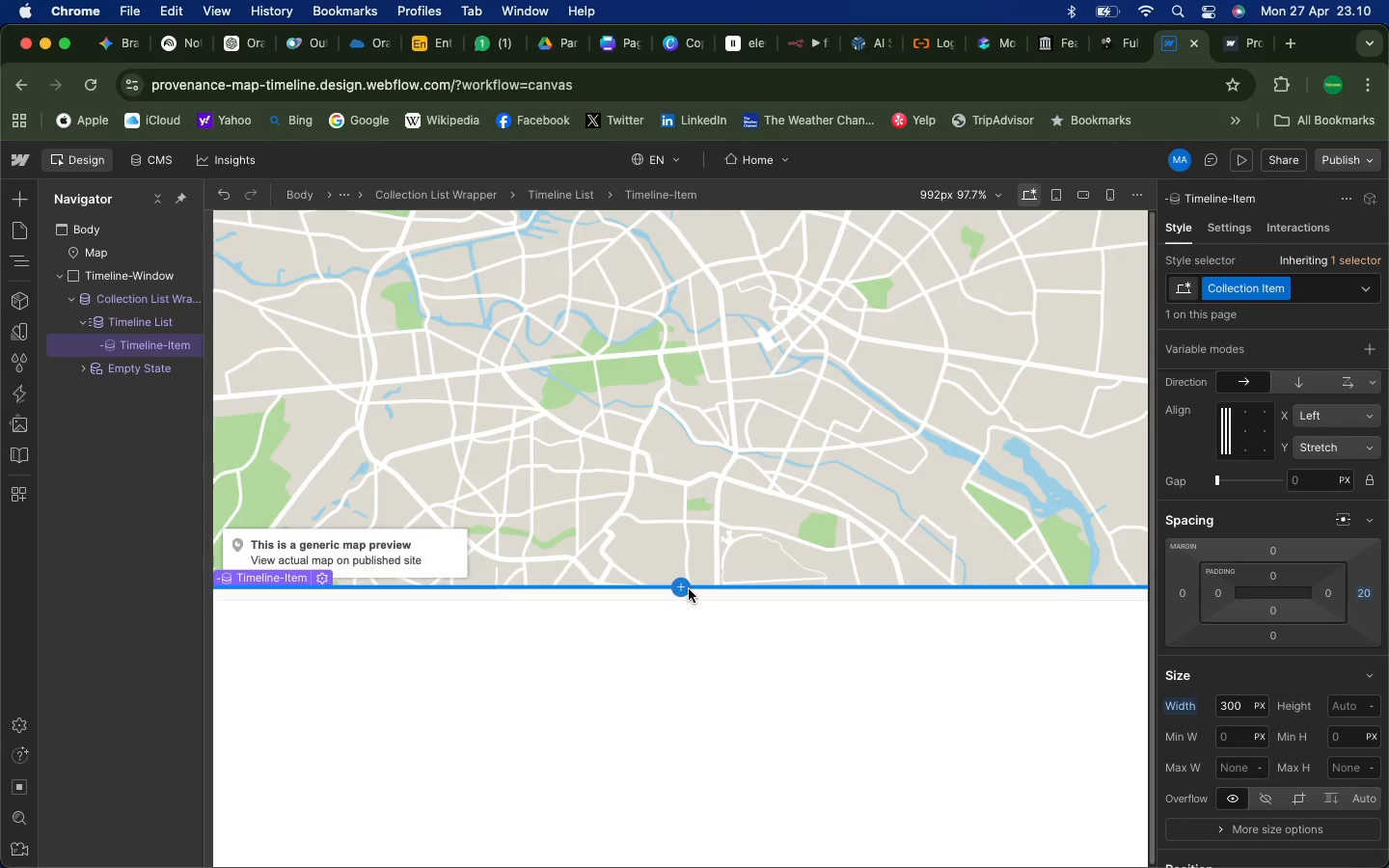 
left_click([686, 589])
 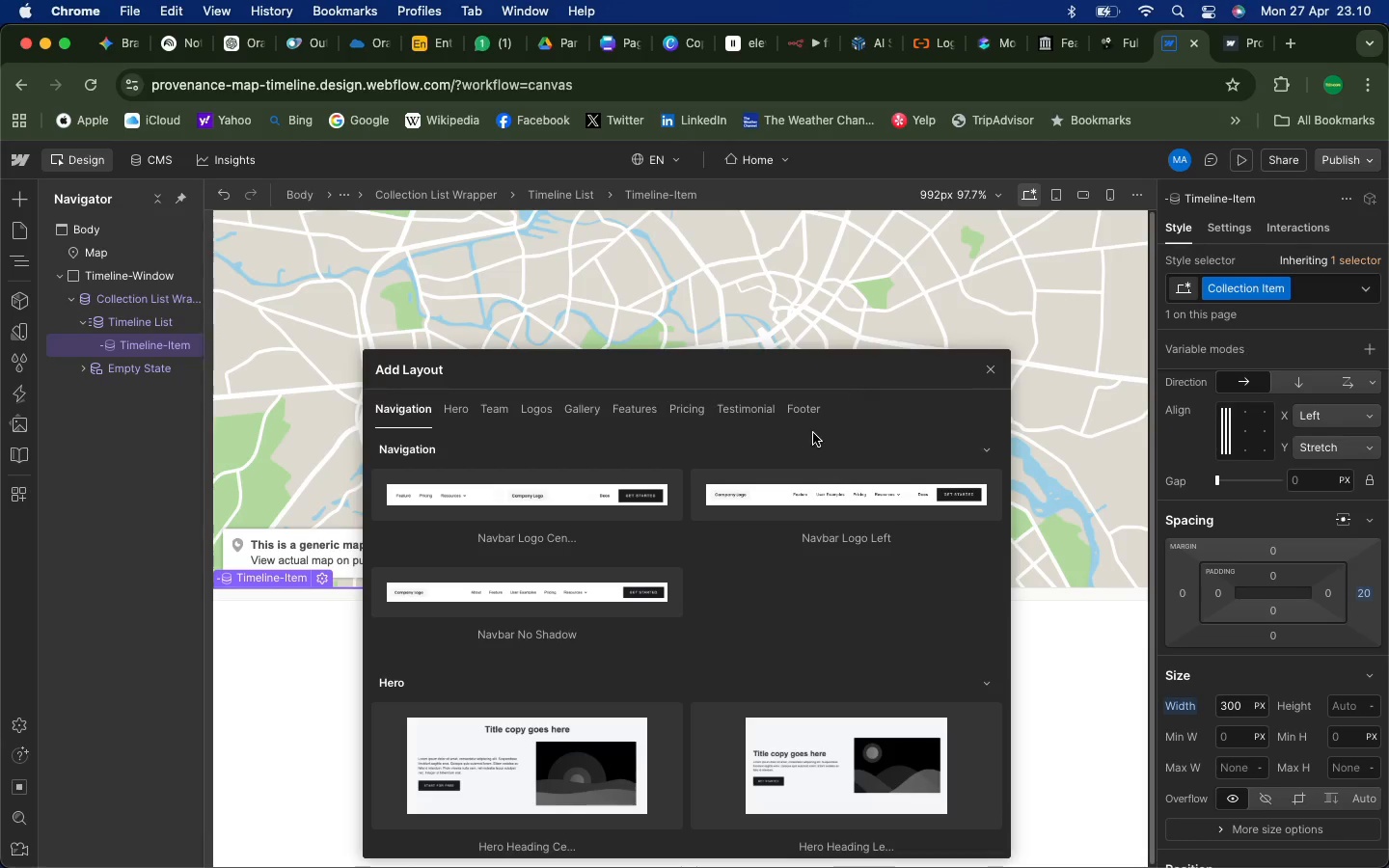 
wait(6.7)
 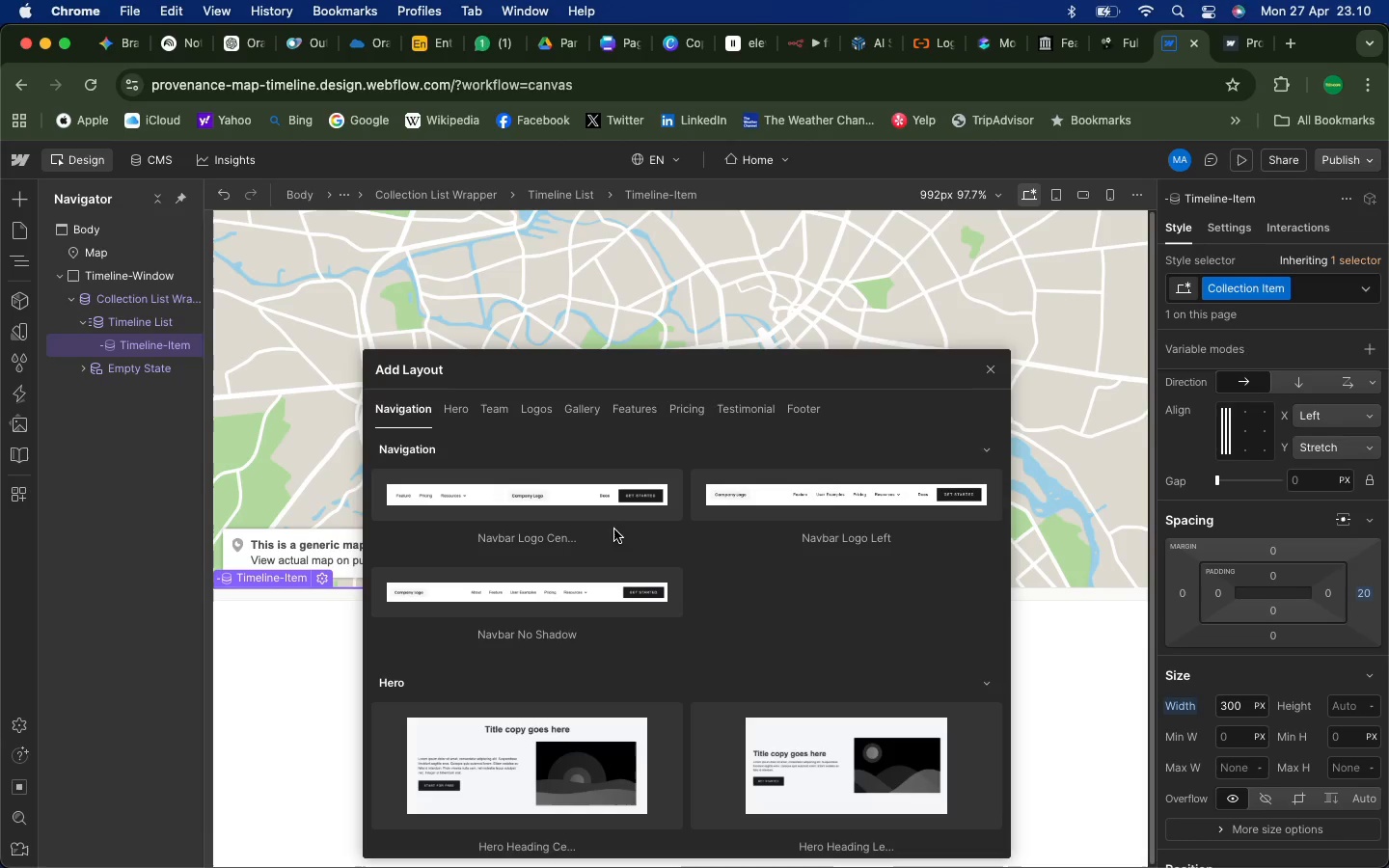 
left_click([986, 367])
 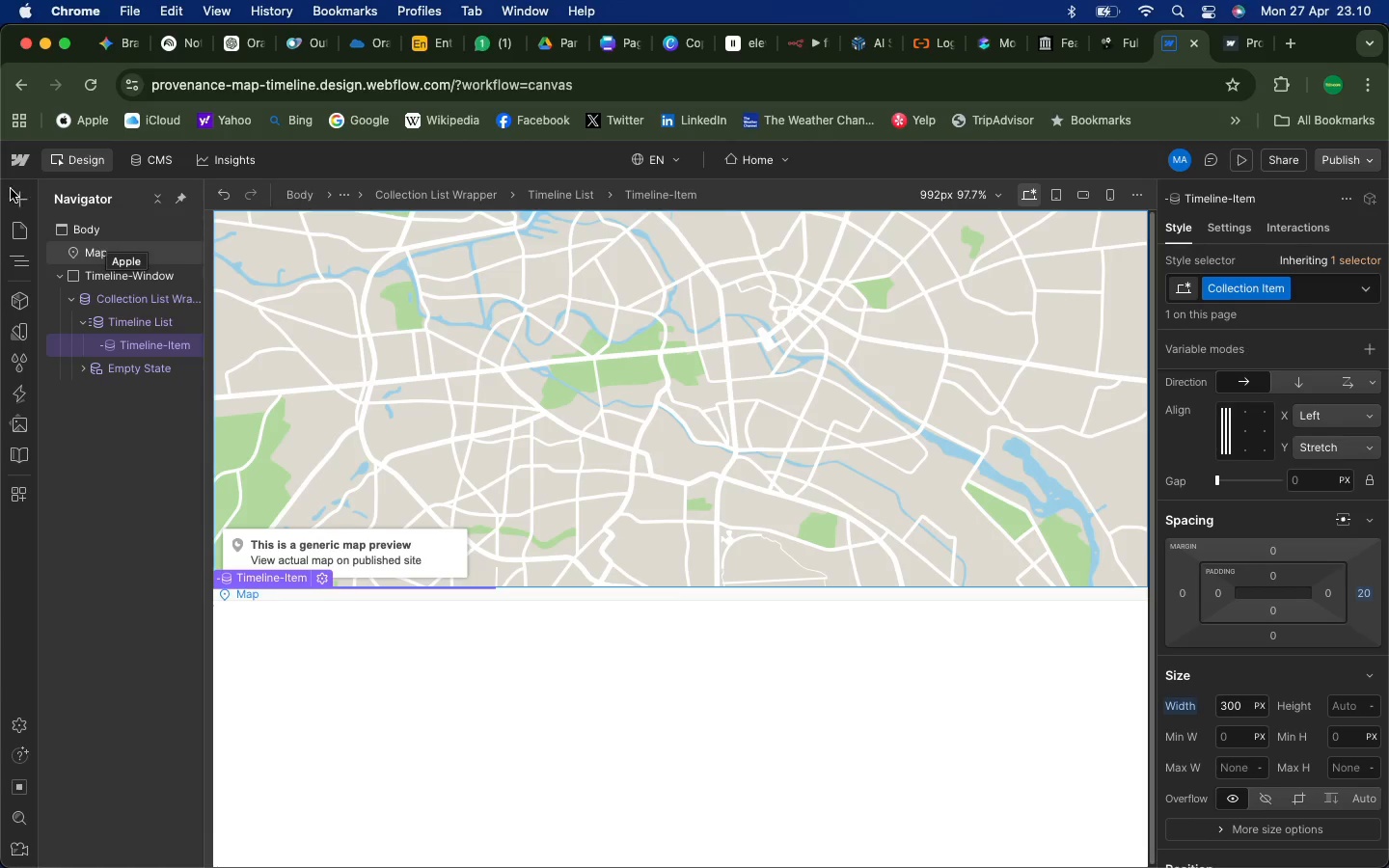 
left_click([13, 194])
 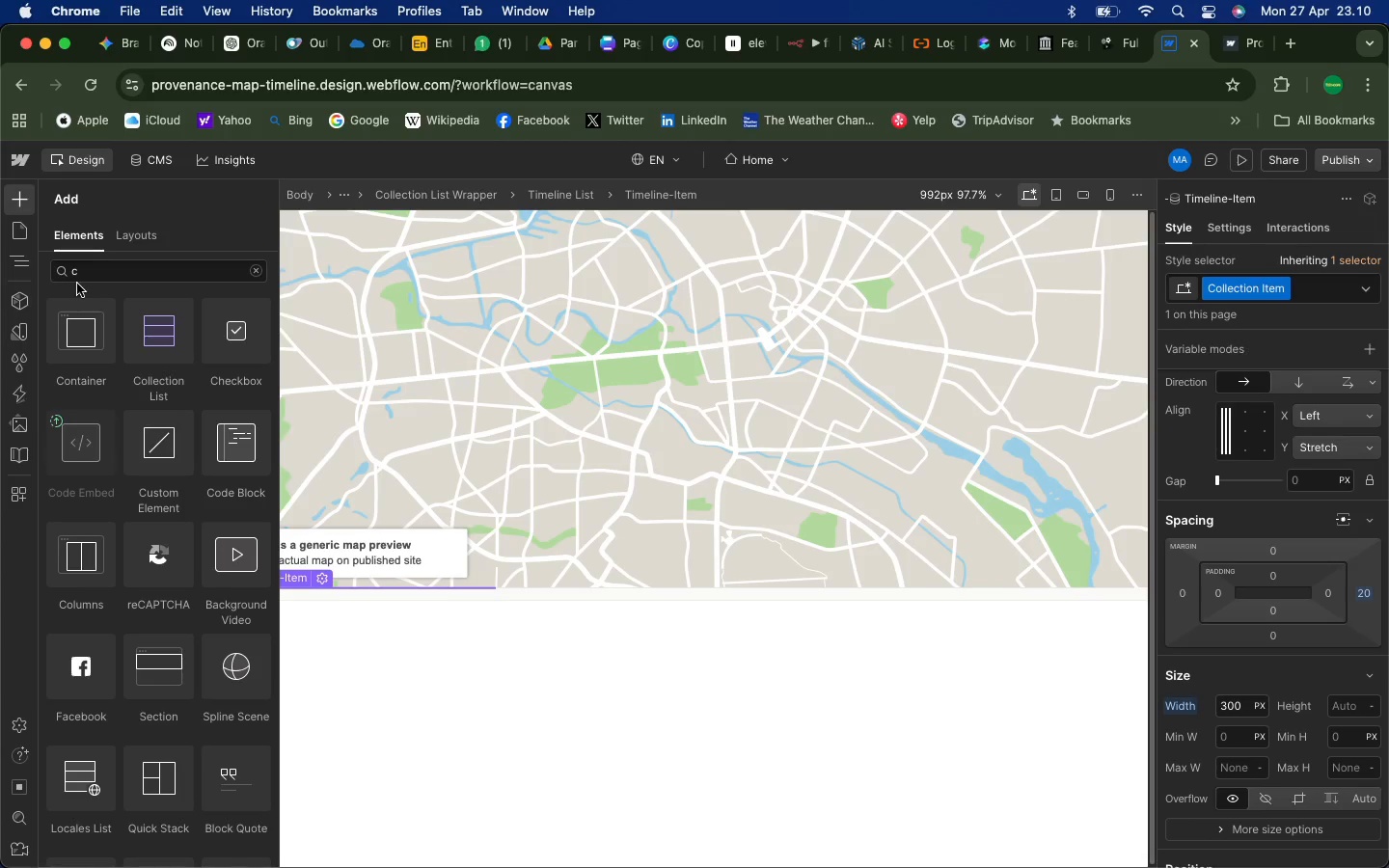 
left_click([87, 275])
 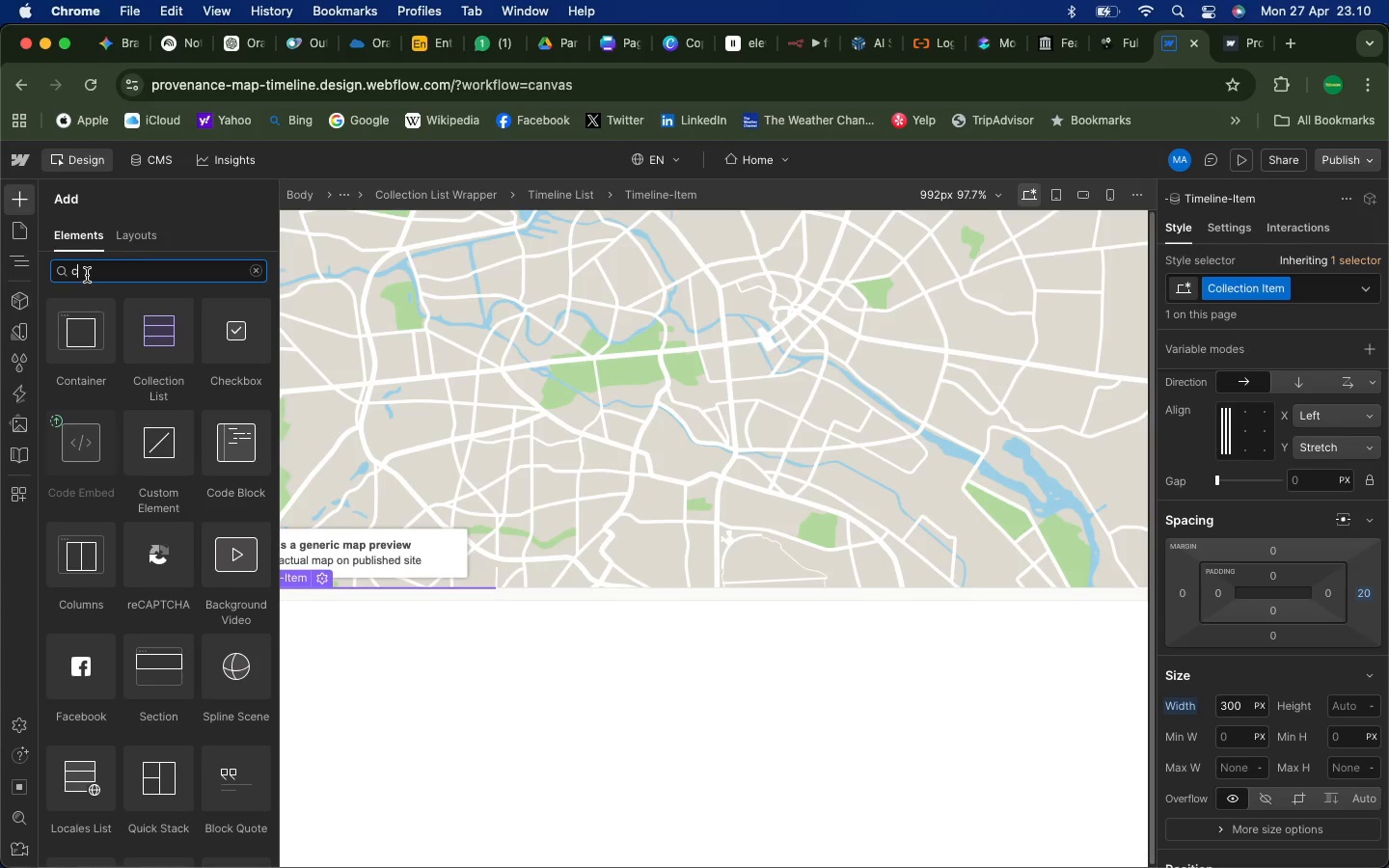 
key(Backspace)
type(Heding)
key(Backspace)
key(Backspace)
key(Backspace)
key(Backspace)
type(eding)
 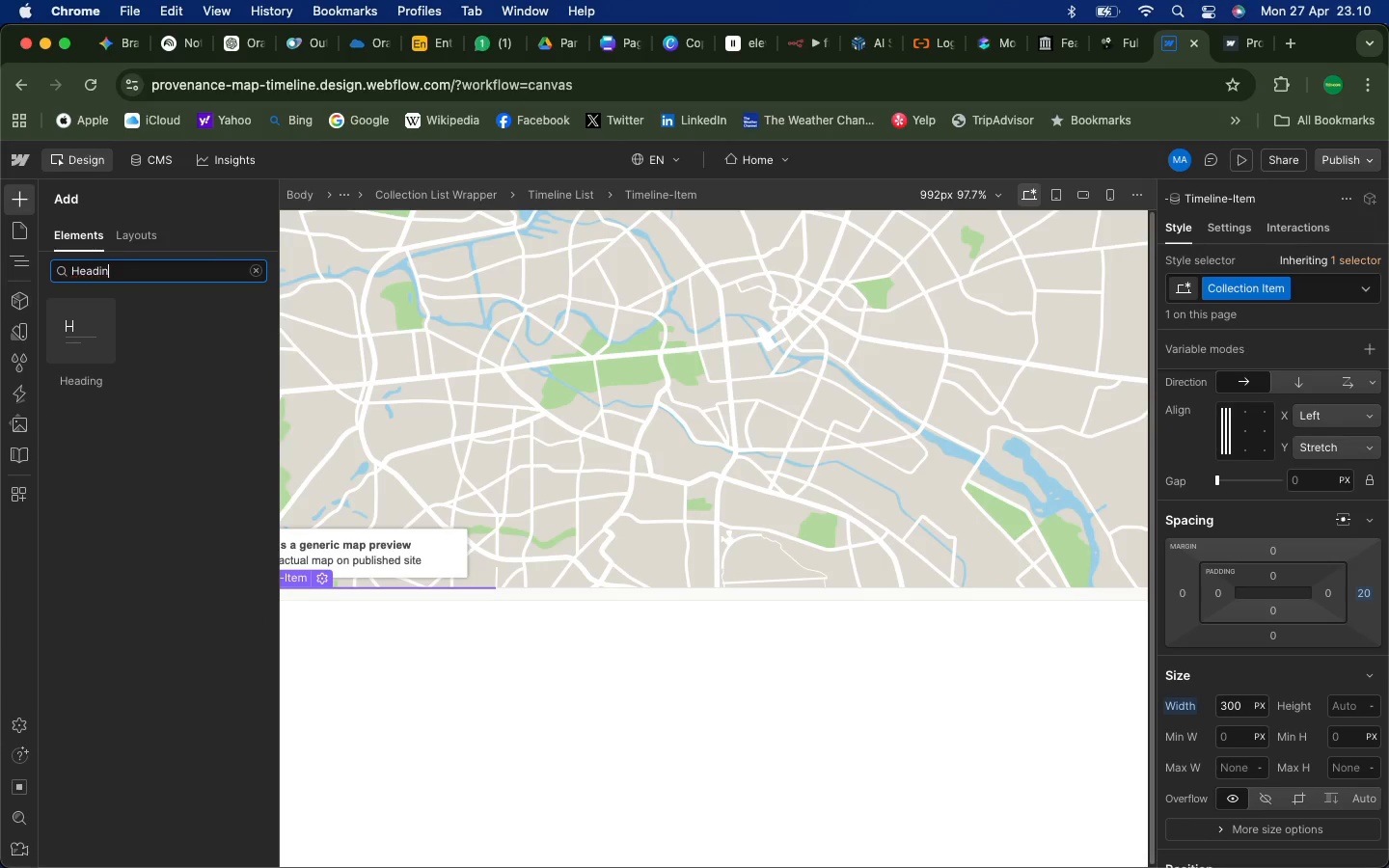 
hold_key(key=A, duration=4.1)
 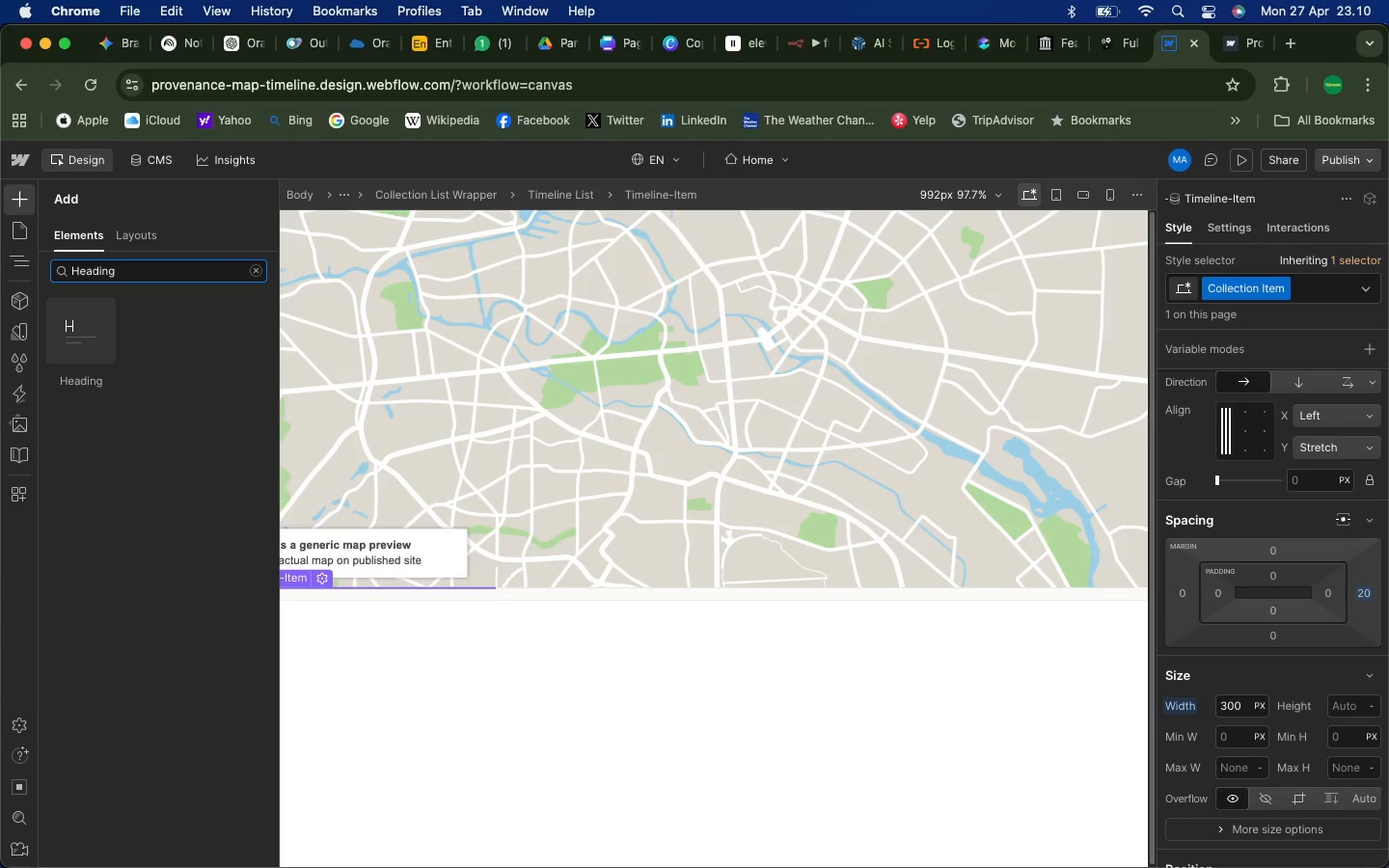 
left_click_drag(start_coordinate=[68, 316], to_coordinate=[145, 368])
 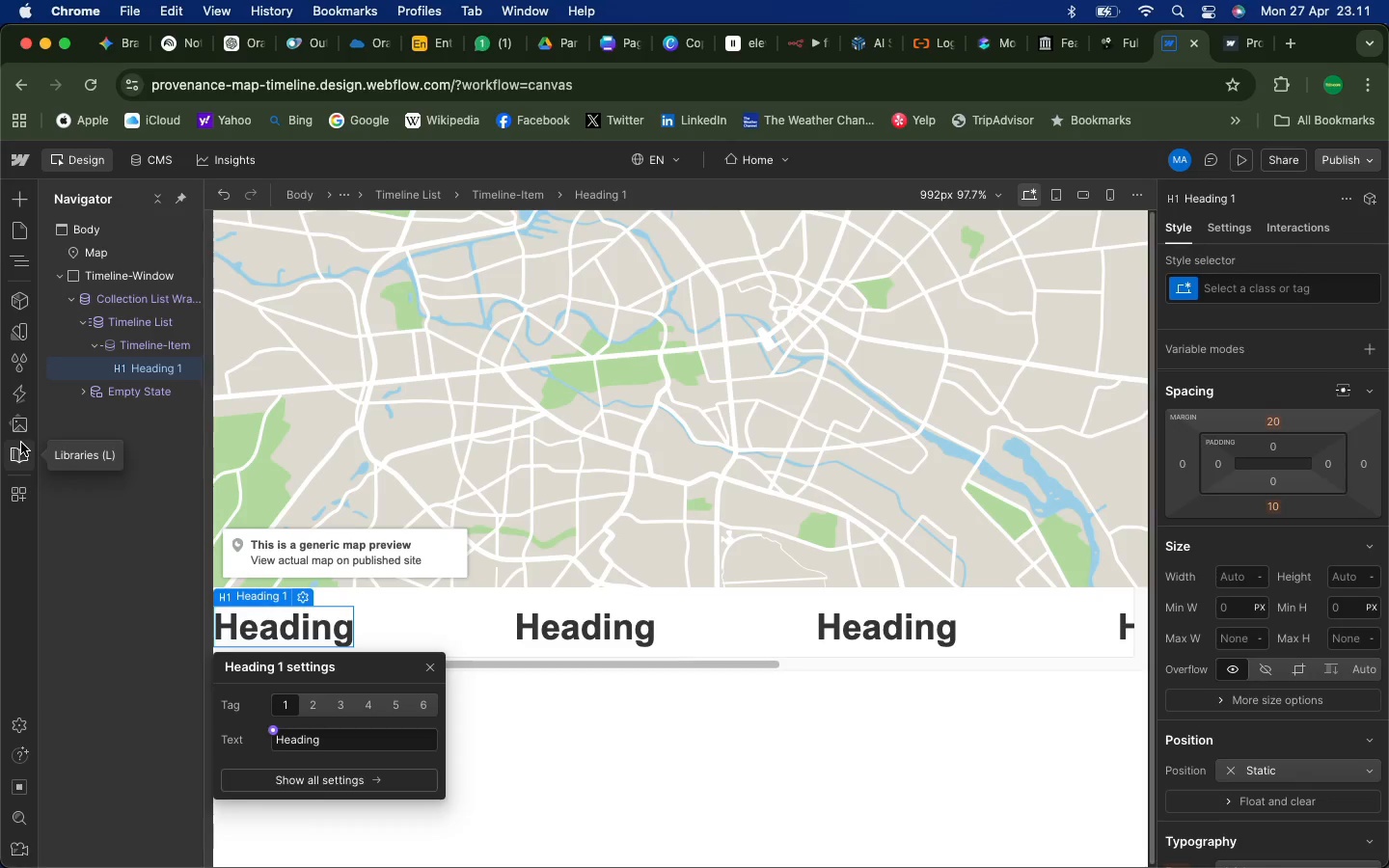 
wait(15.62)
 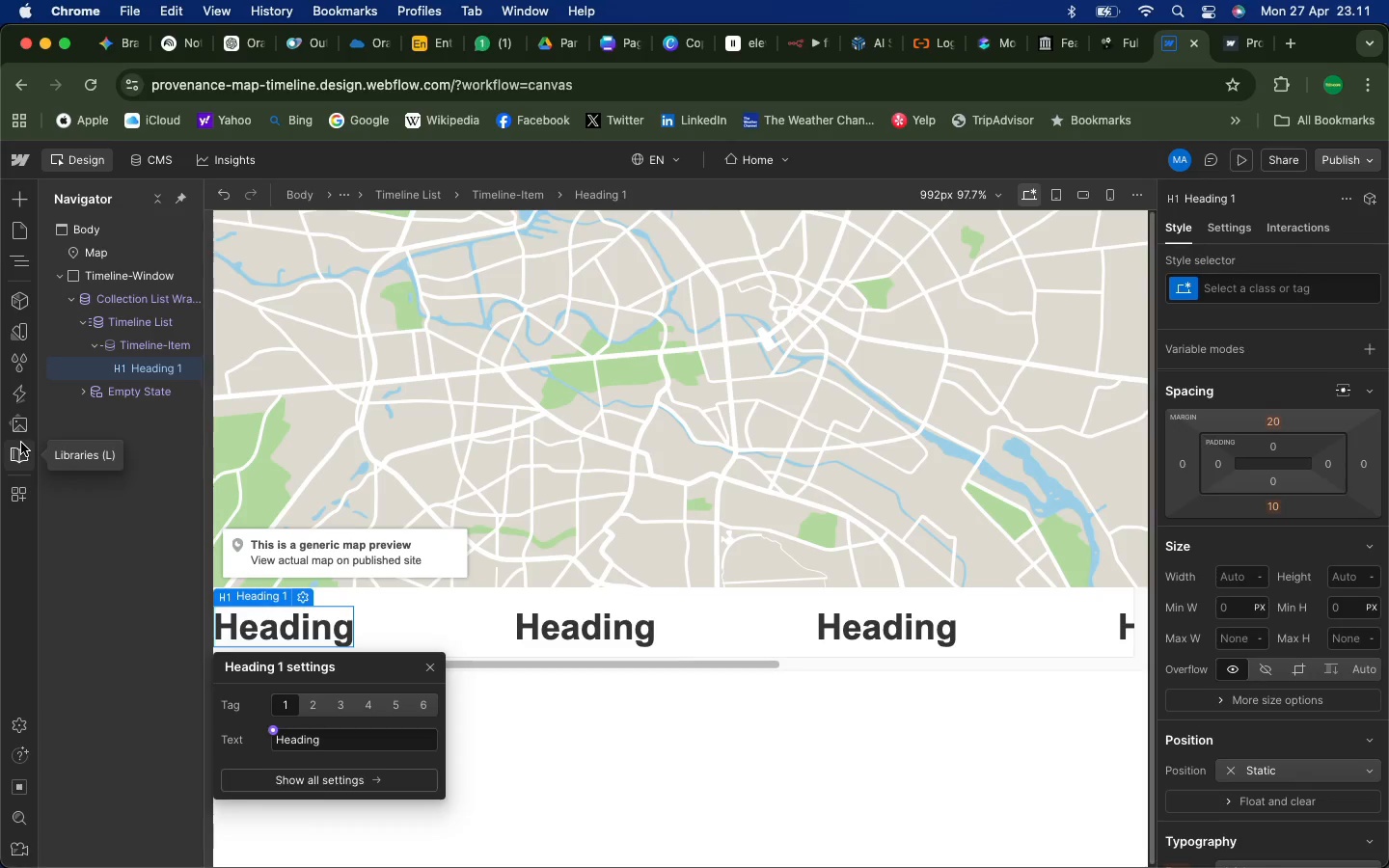 
left_click([343, 783])
 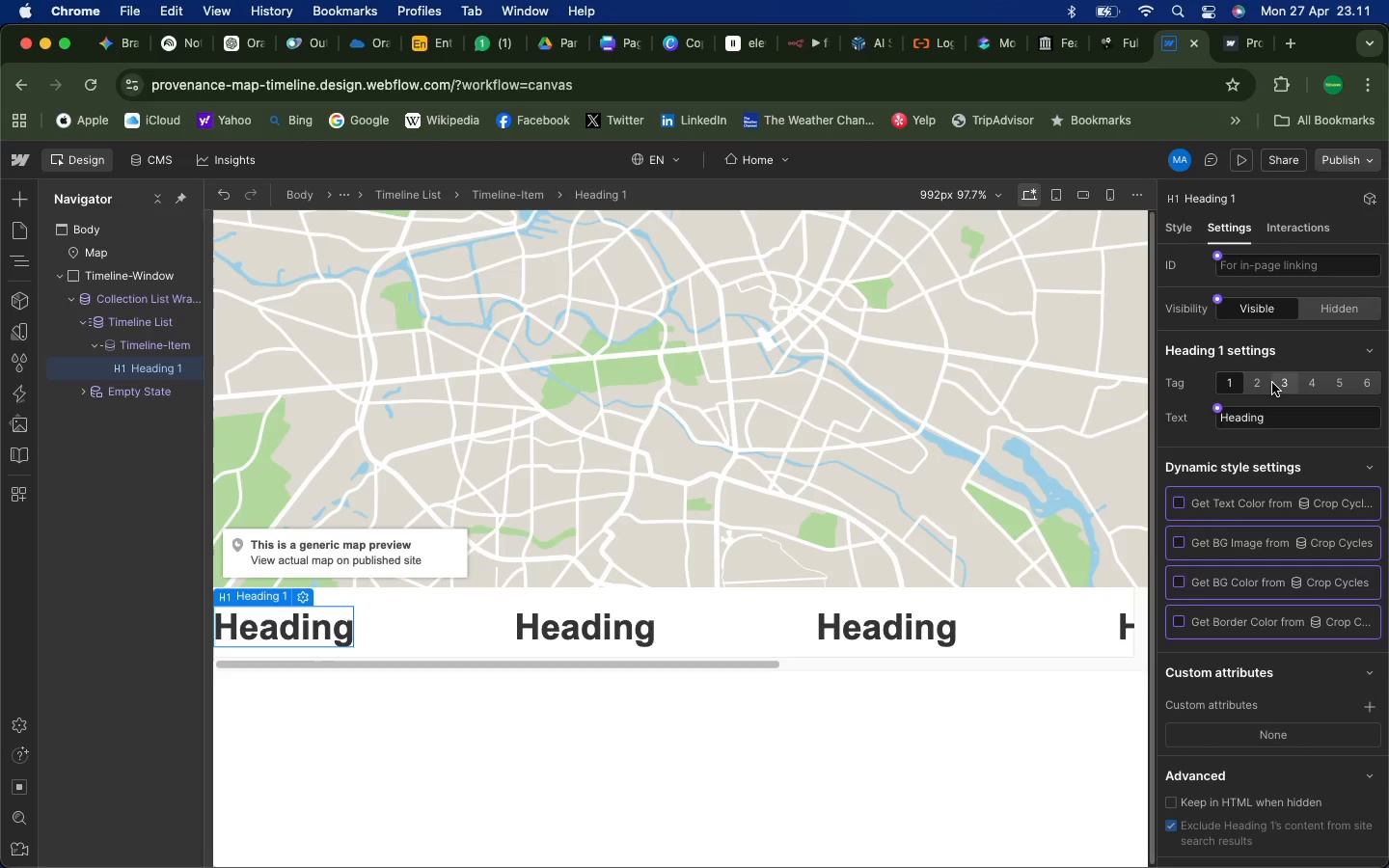 
wait(37.46)
 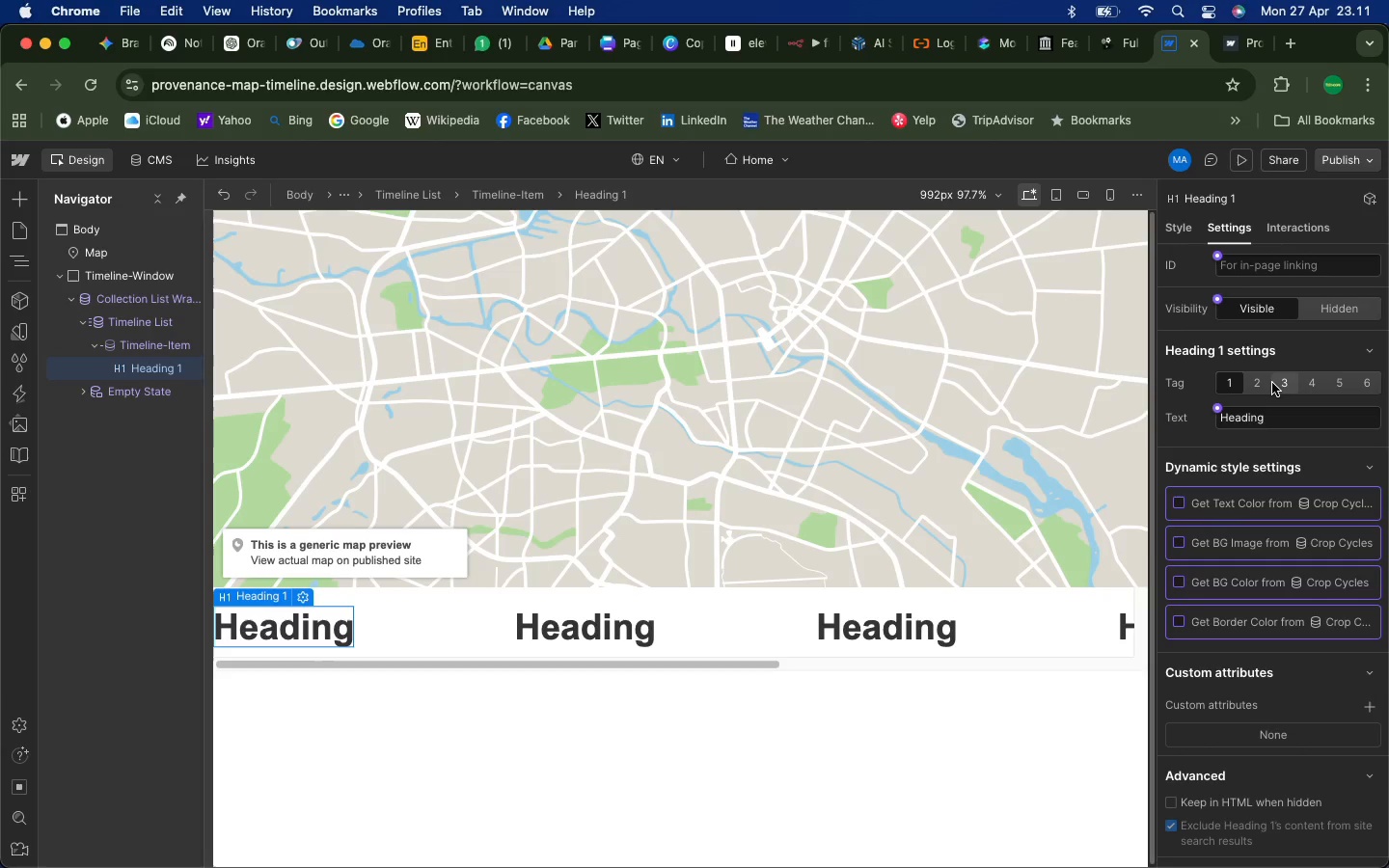 
left_click([151, 328])
 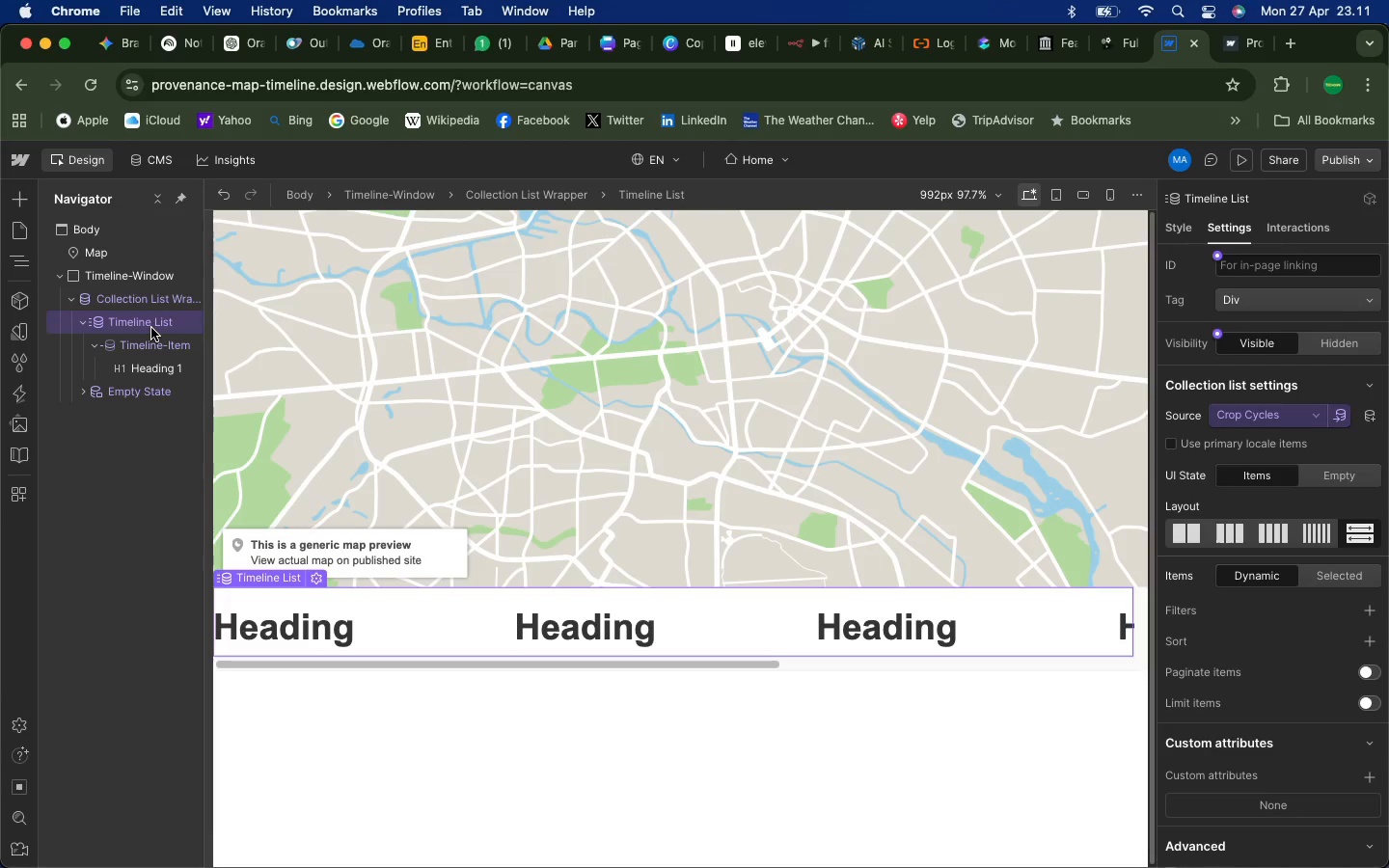 
left_click([154, 353])
 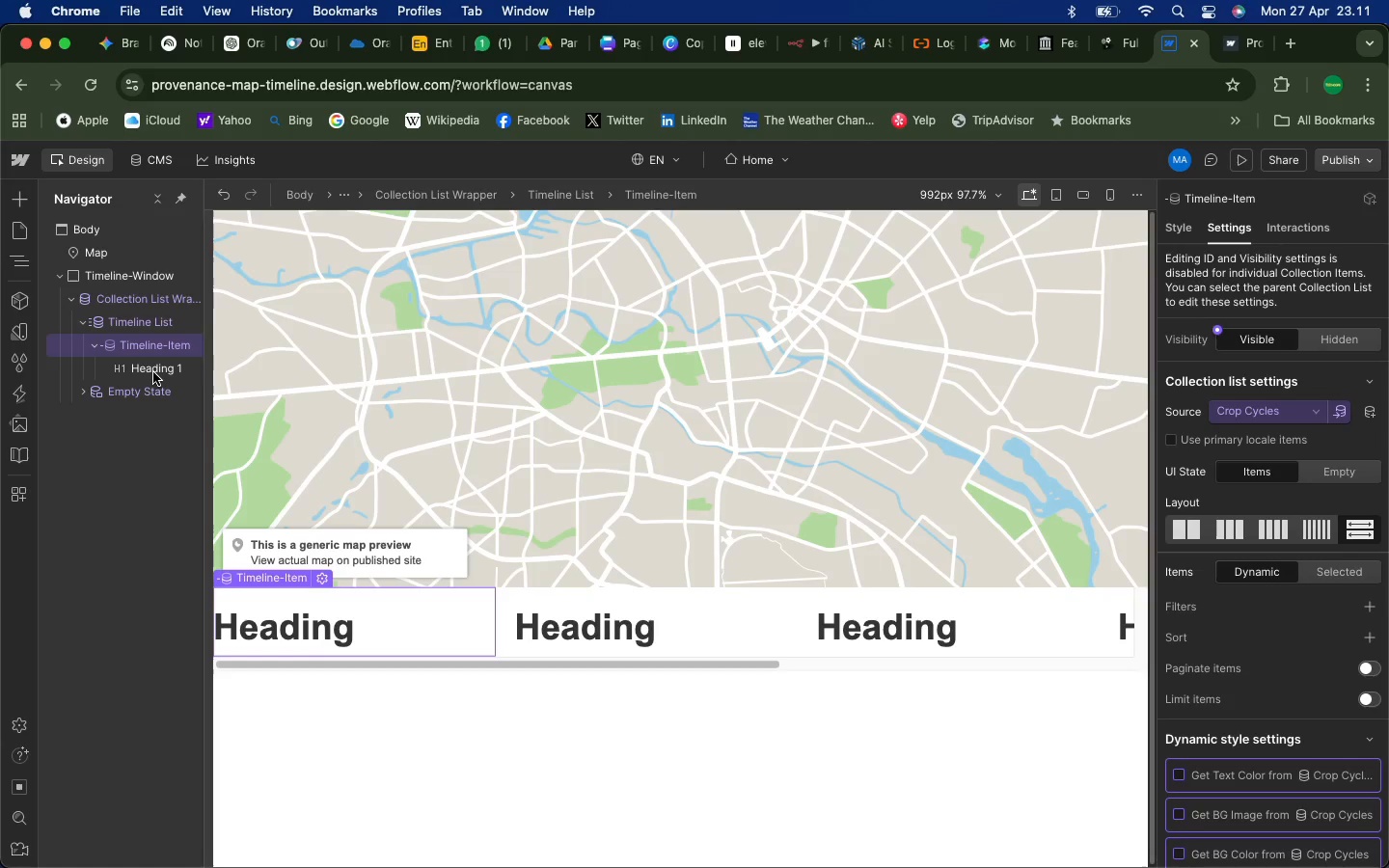 
left_click([153, 370])
 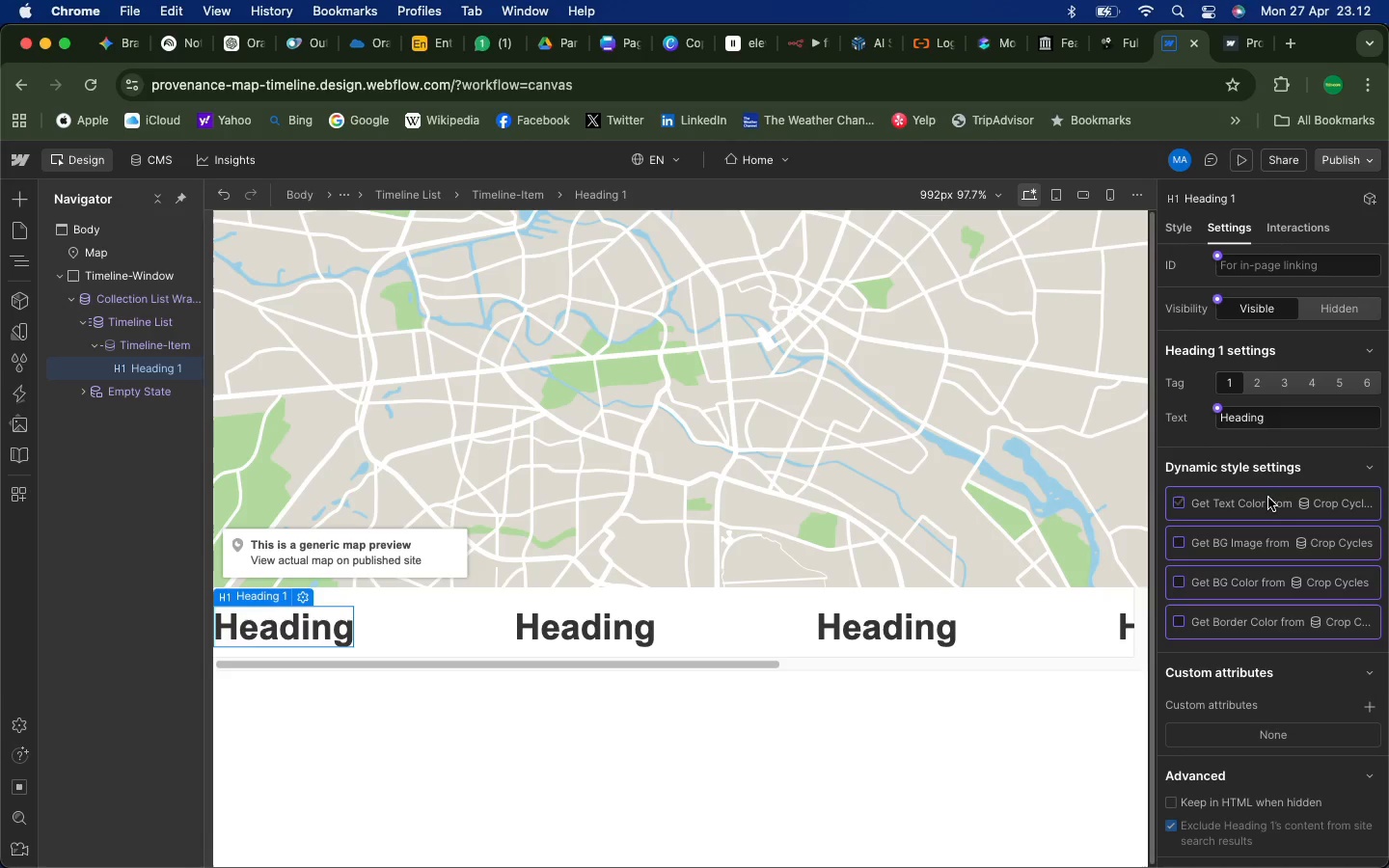 
wait(32.98)
 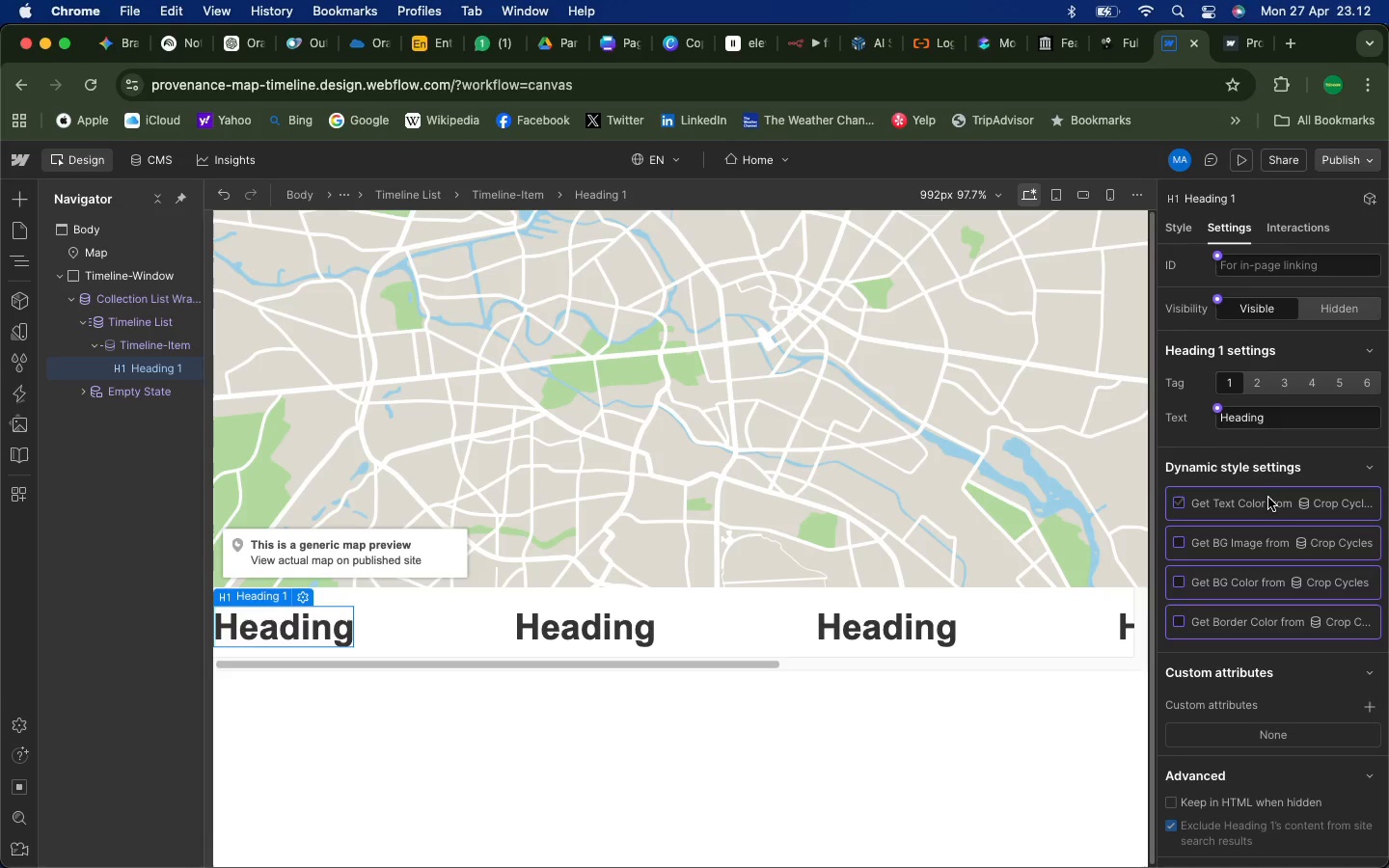 
left_click([1179, 231])
 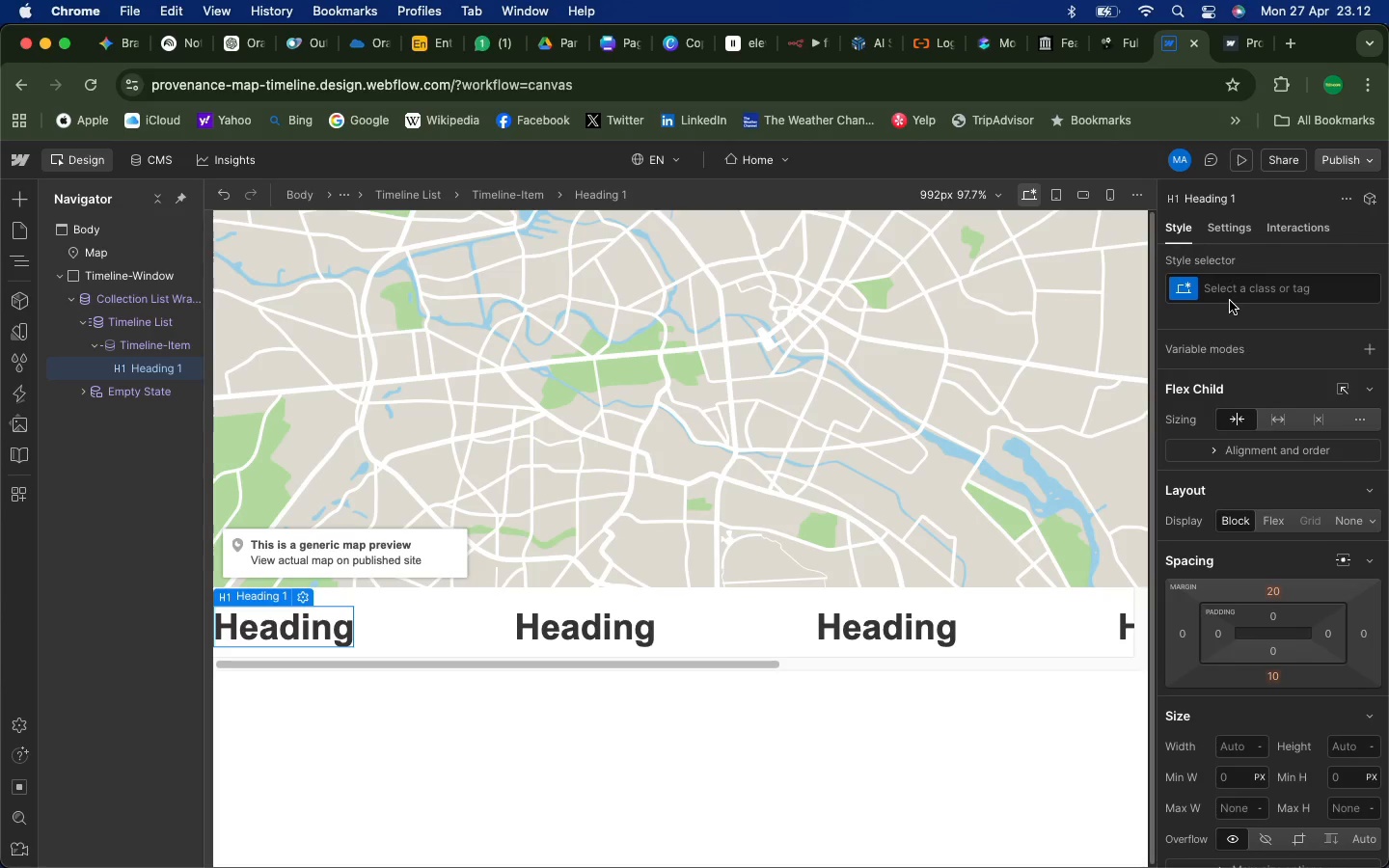 
left_click([1229, 230])
 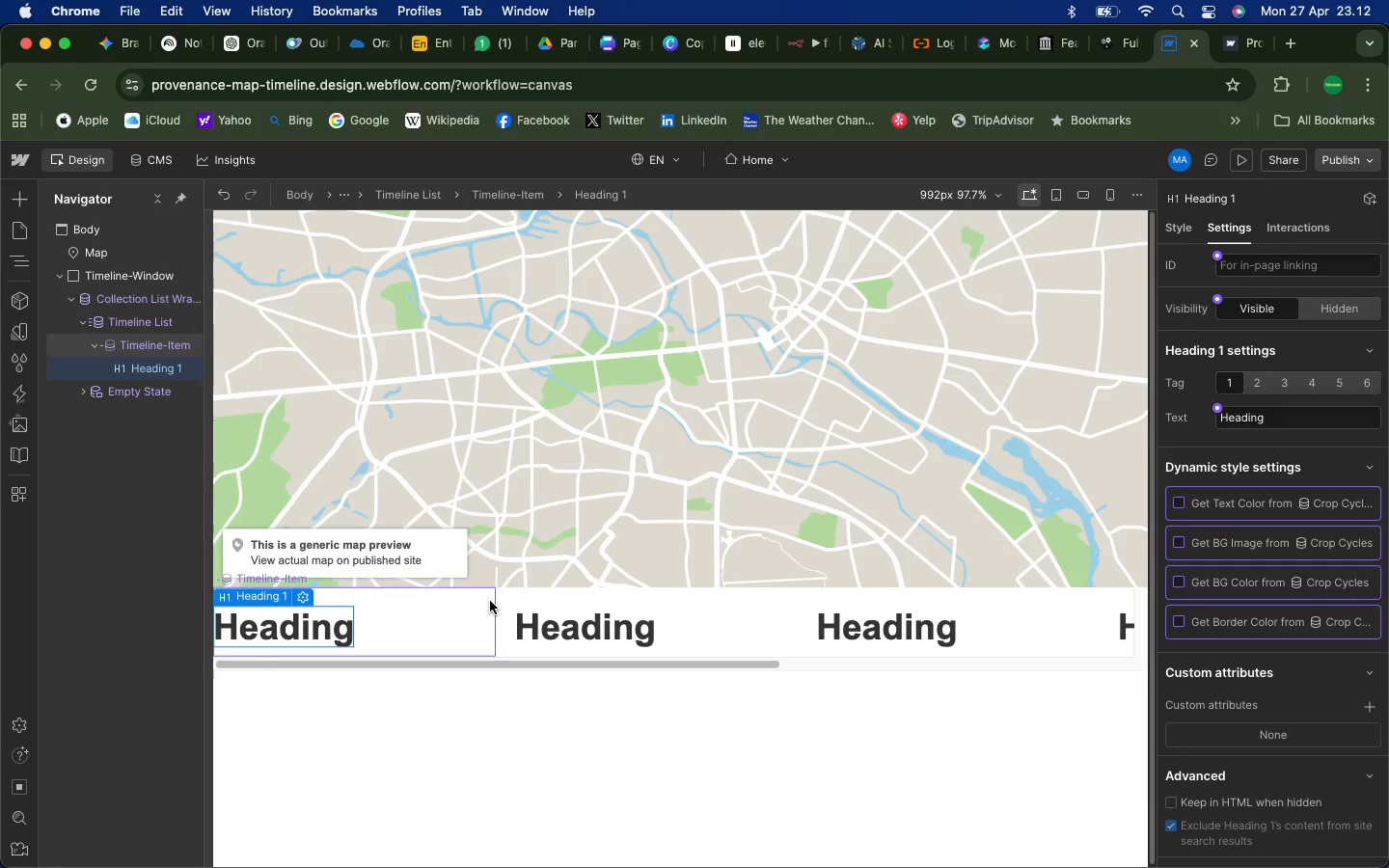 
wait(20.18)
 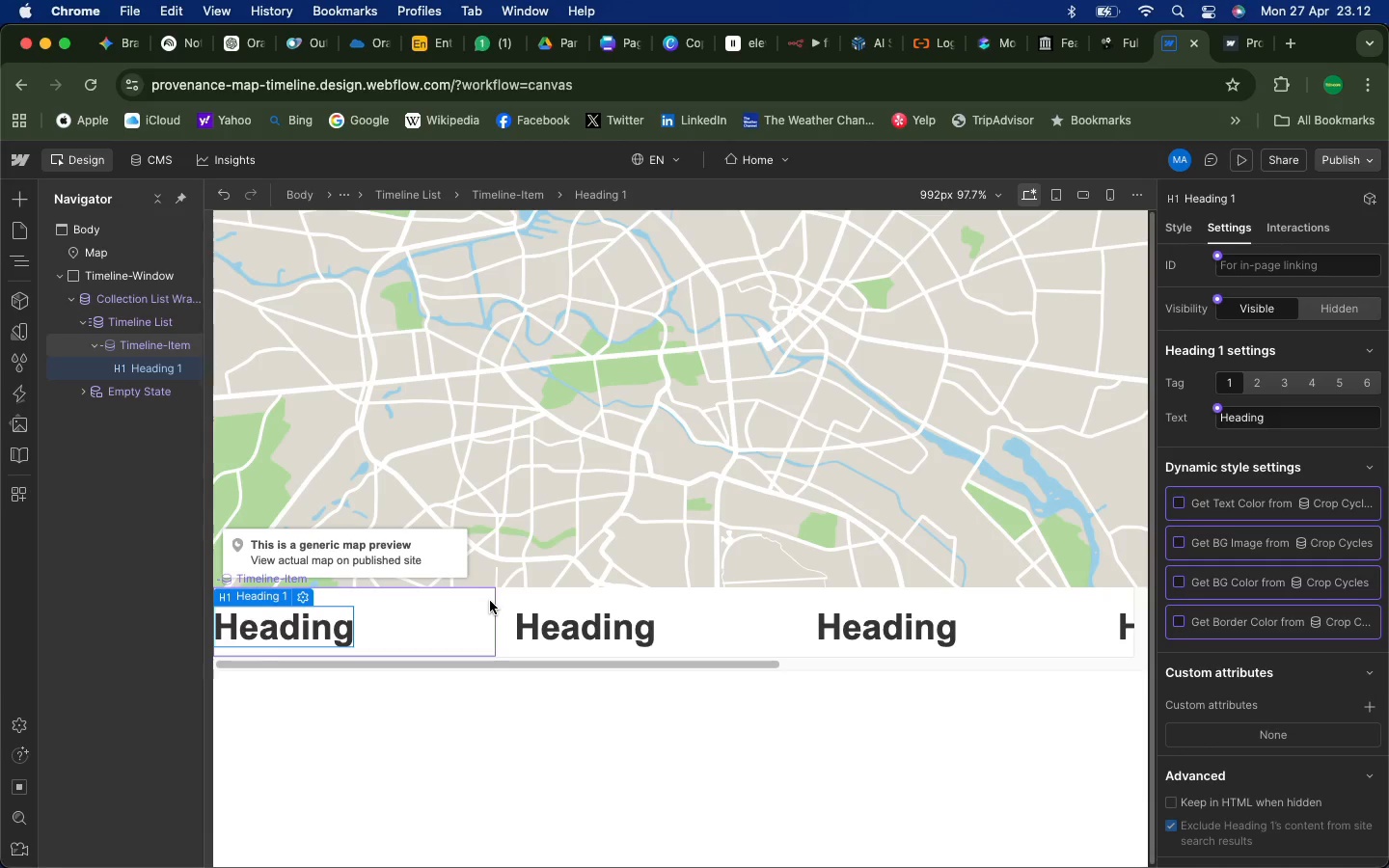 
left_click([308, 602])
 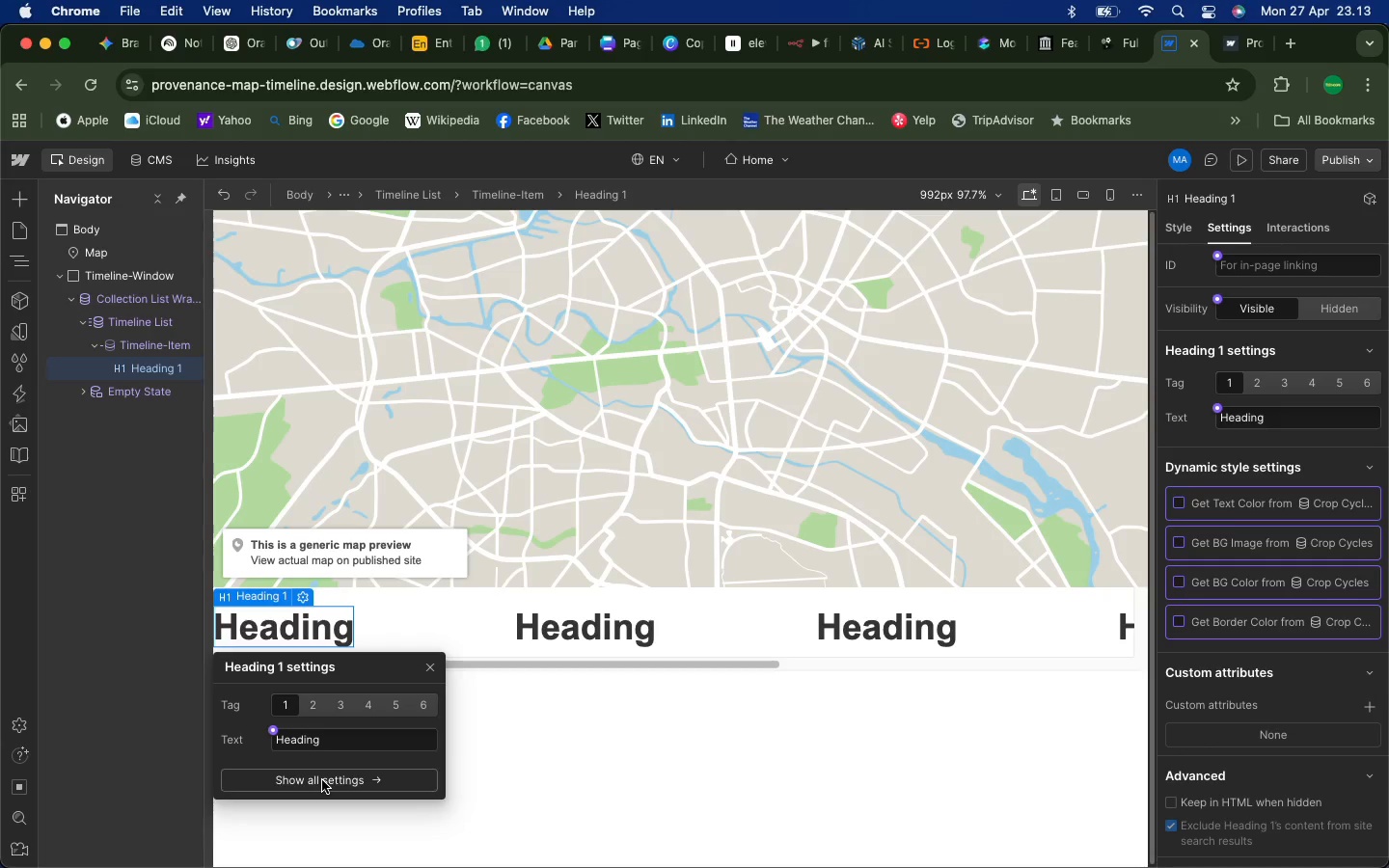 
left_click([322, 780])
 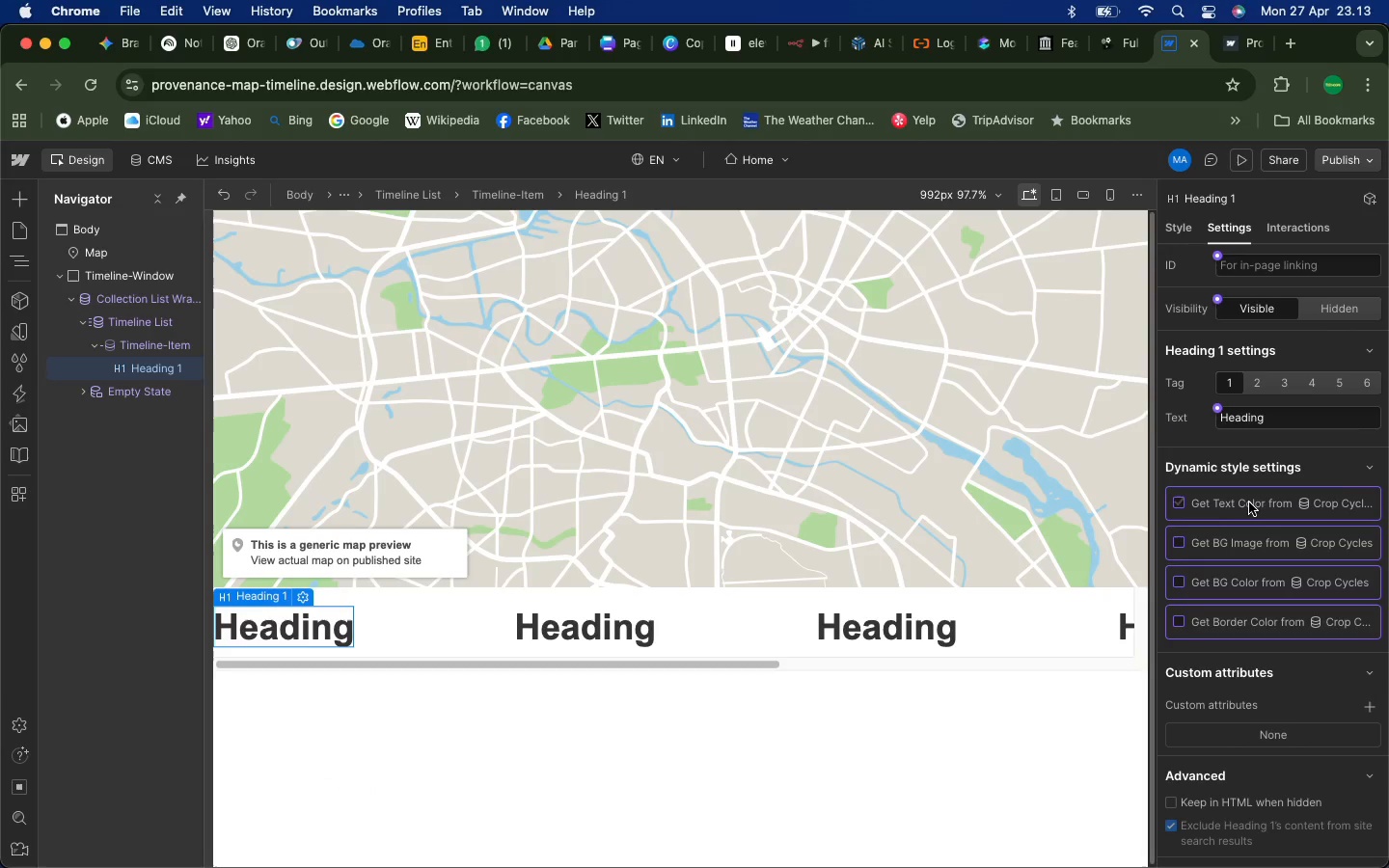 
wait(5.61)
 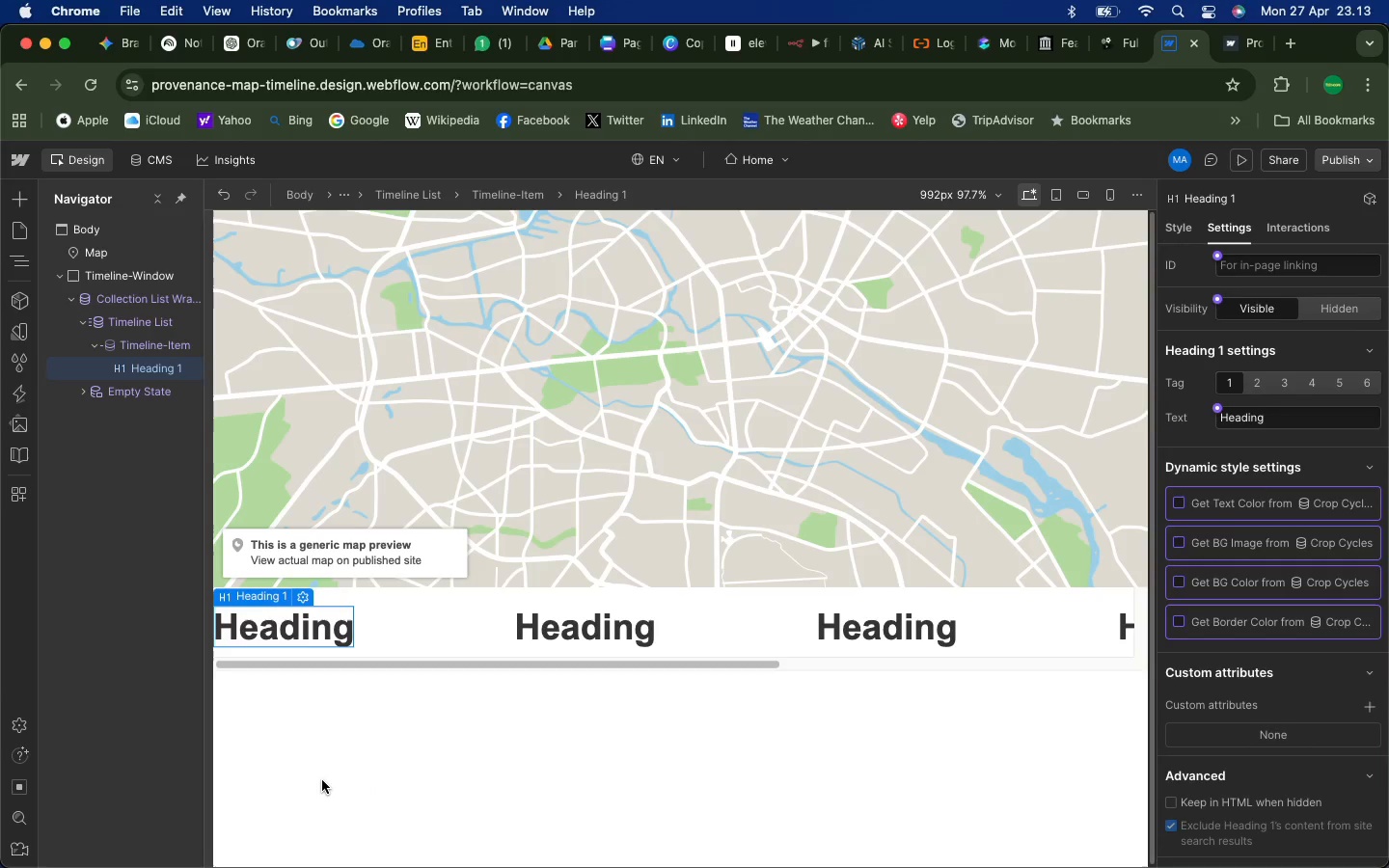 
left_click([1183, 503])
 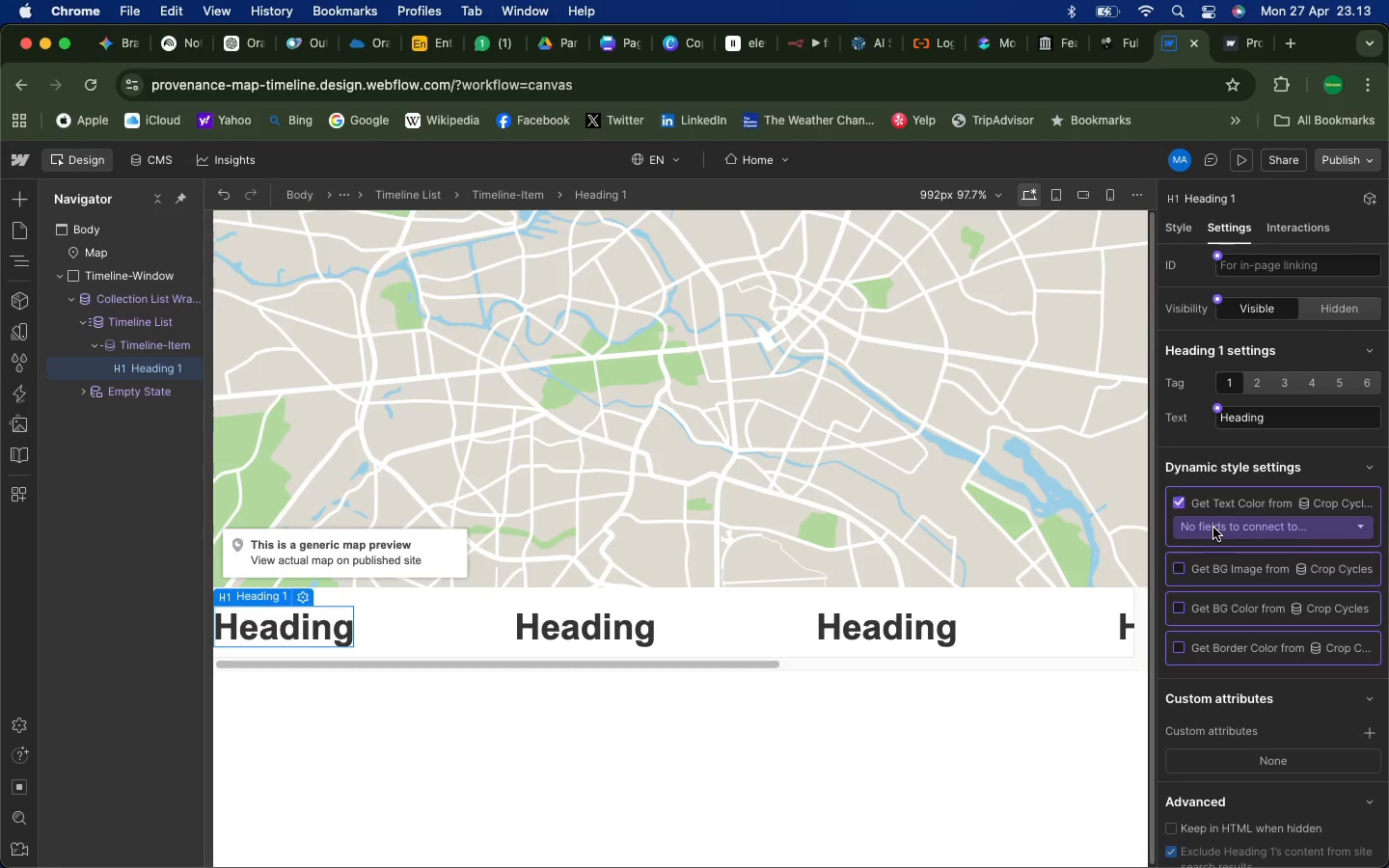 
left_click([1306, 530])
 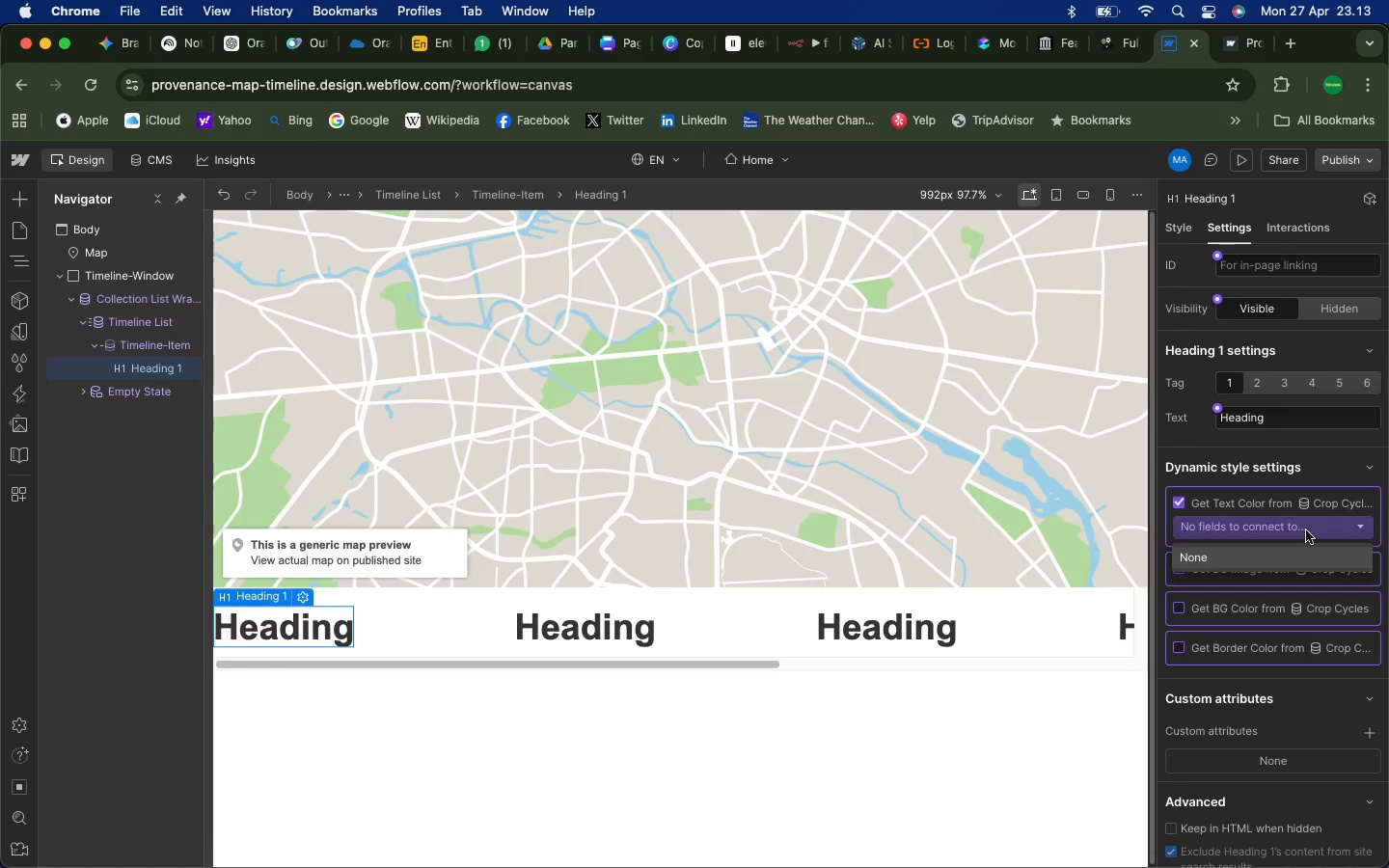 
left_click([1306, 530])
 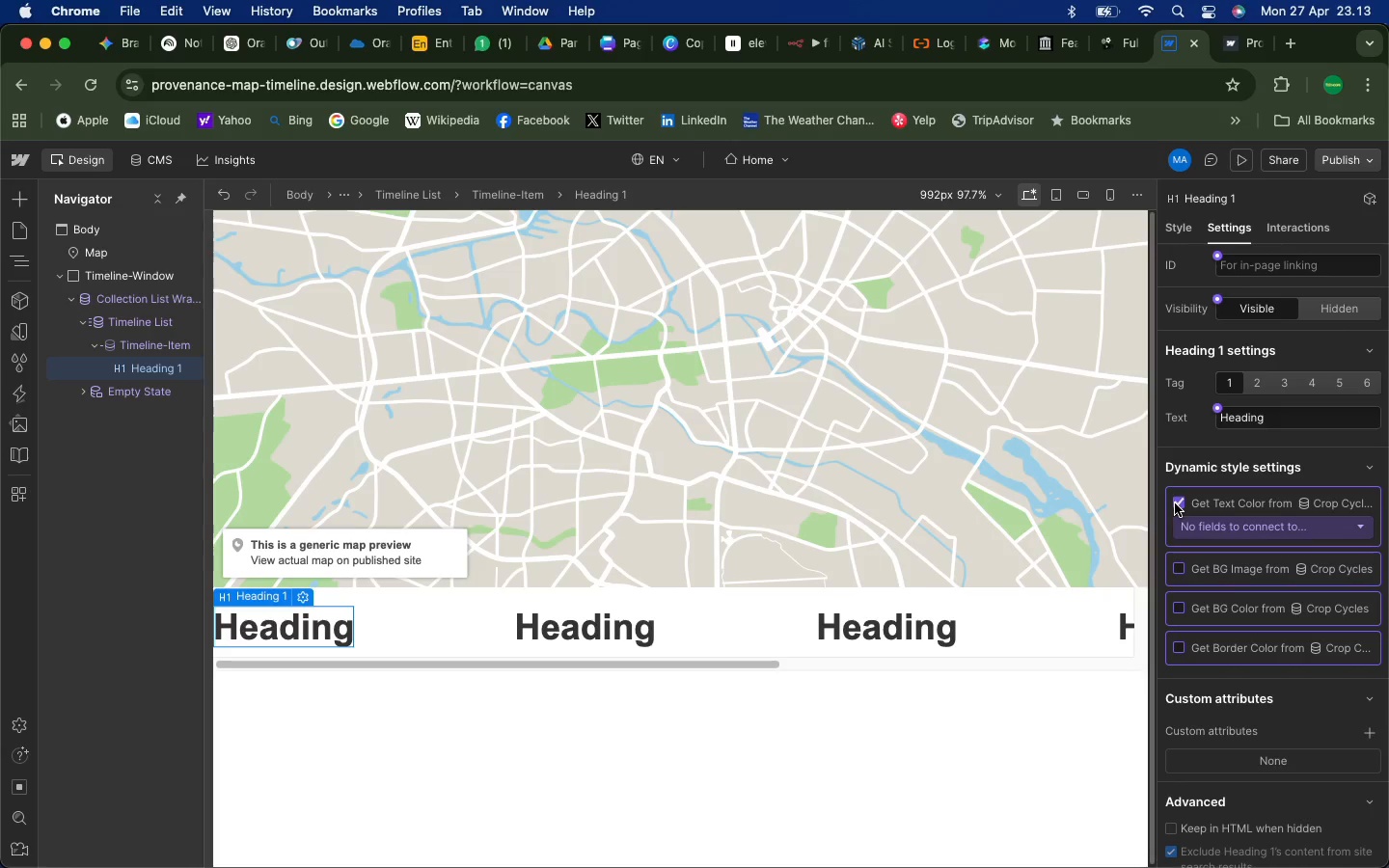 
left_click([1175, 503])
 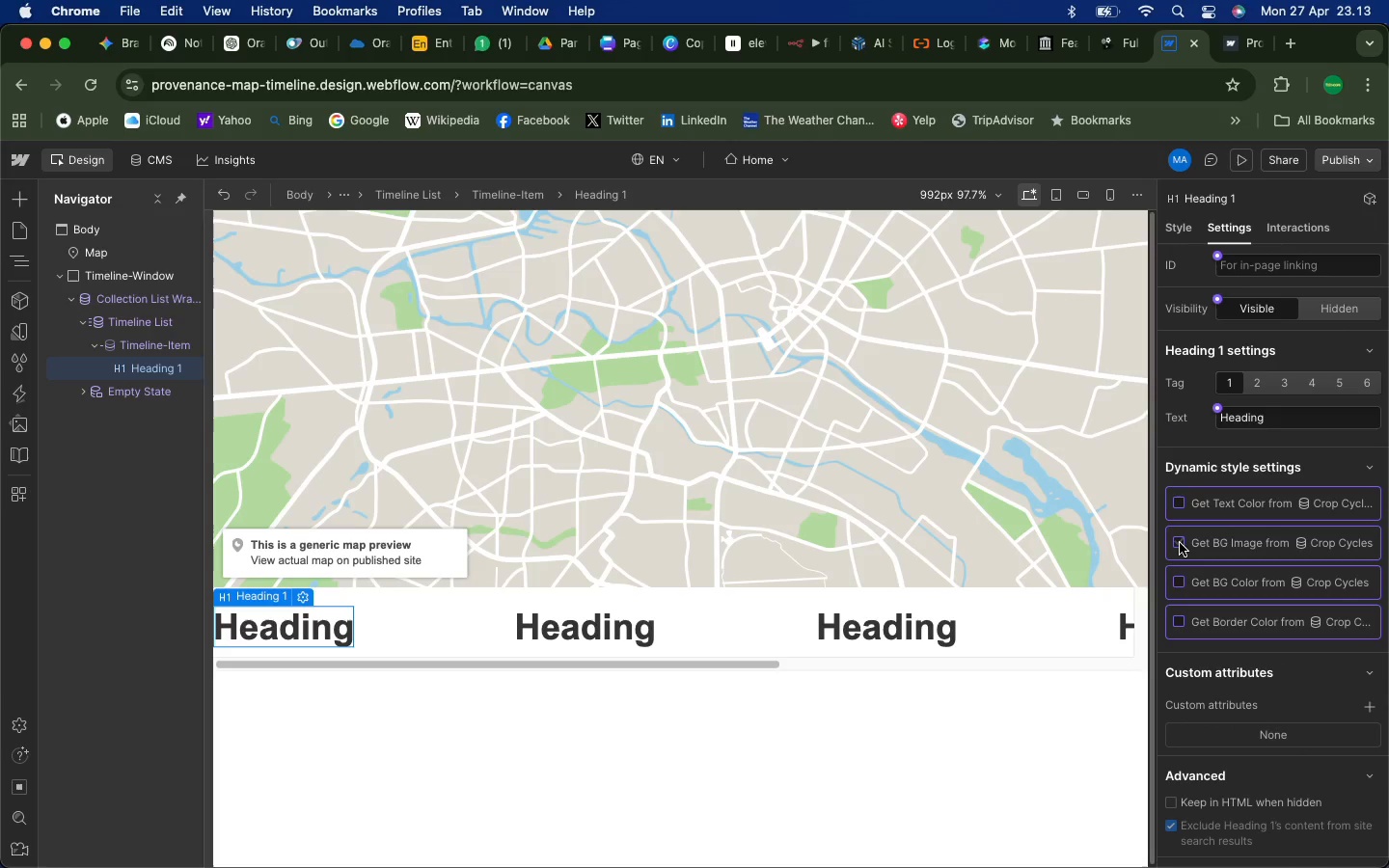 
left_click([1179, 543])
 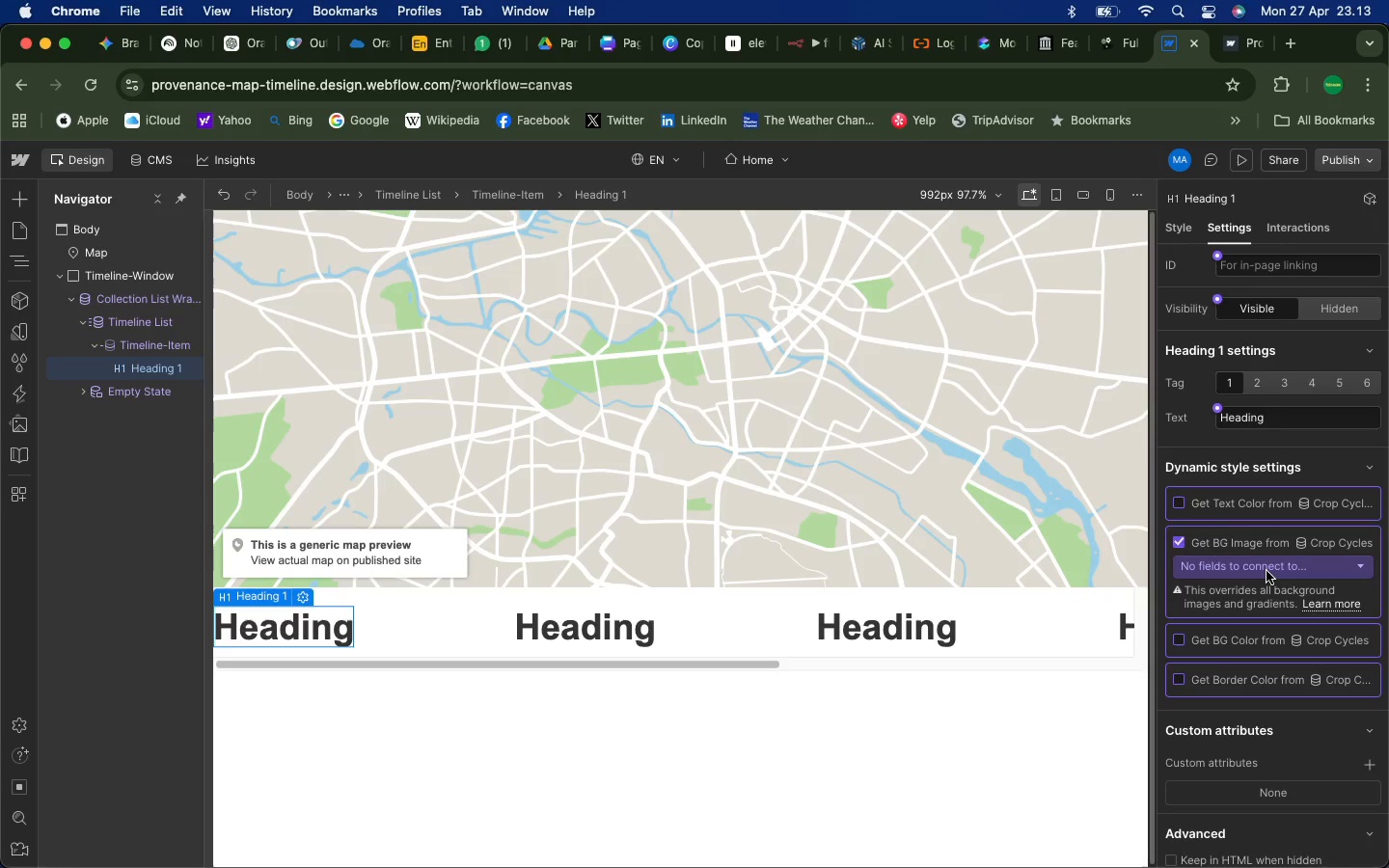 
left_click([1267, 572])
 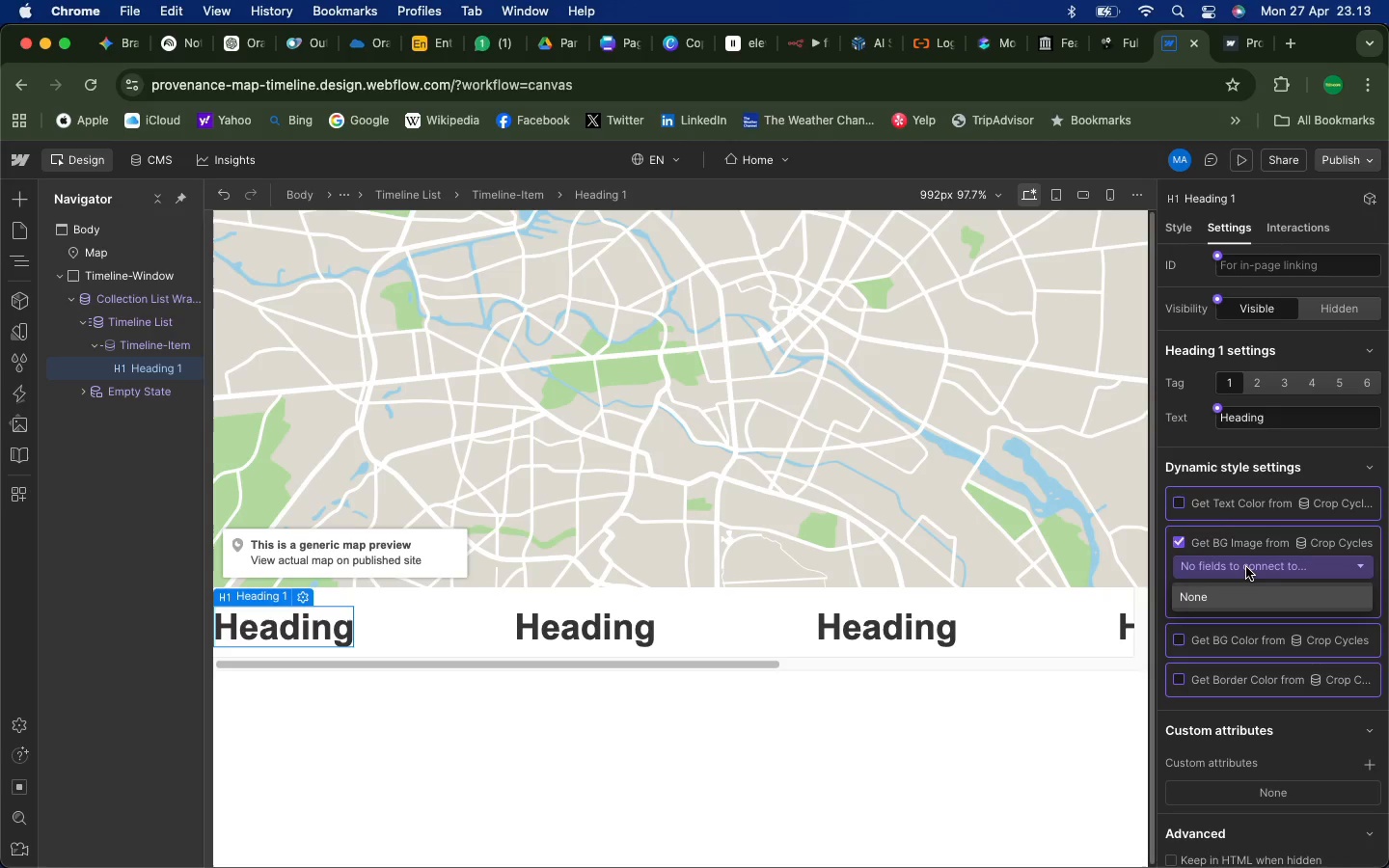 
left_click([1246, 567])
 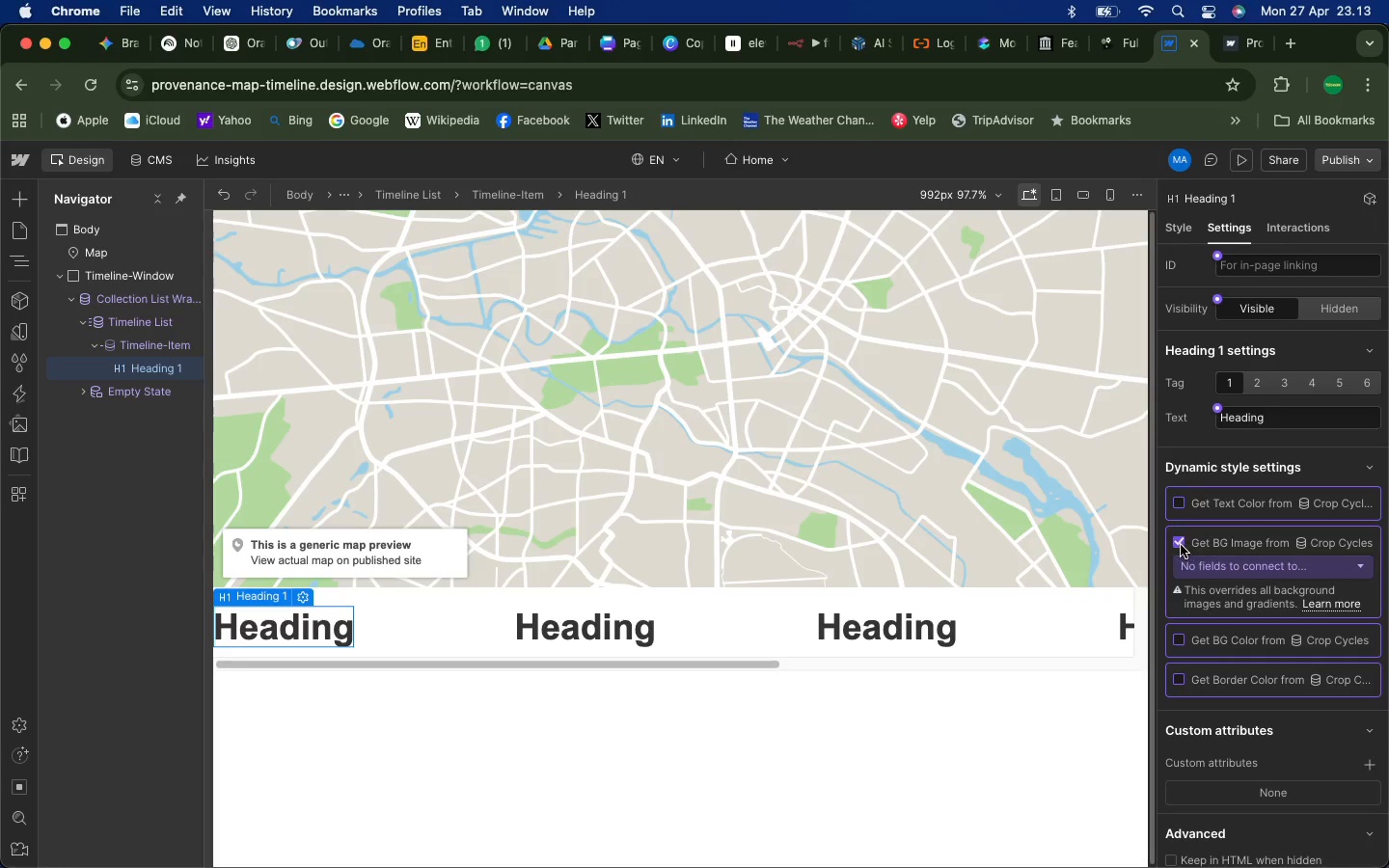 
left_click([1181, 544])
 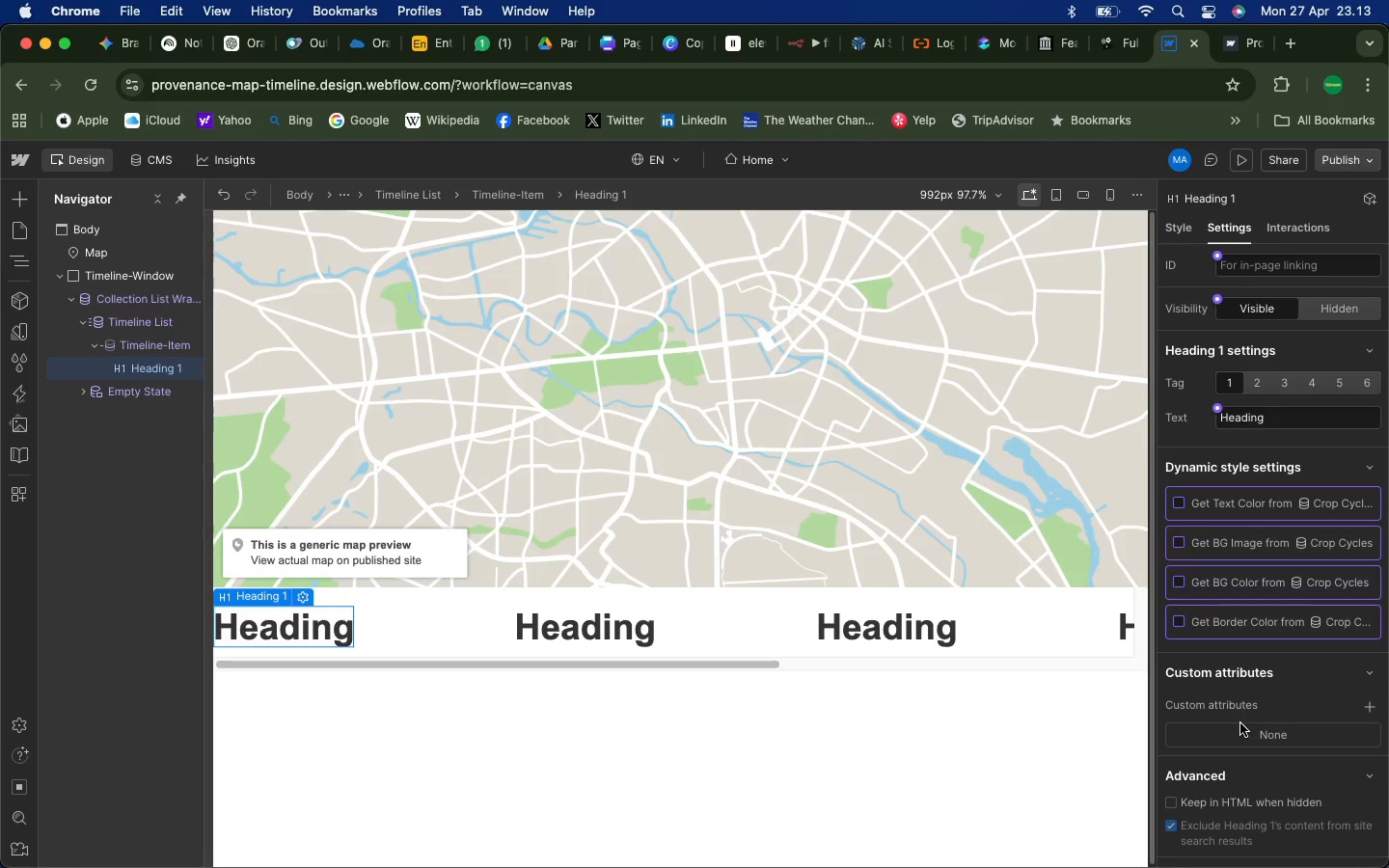 
scroll: coordinate [1291, 565], scroll_direction: down, amount: 16.0
 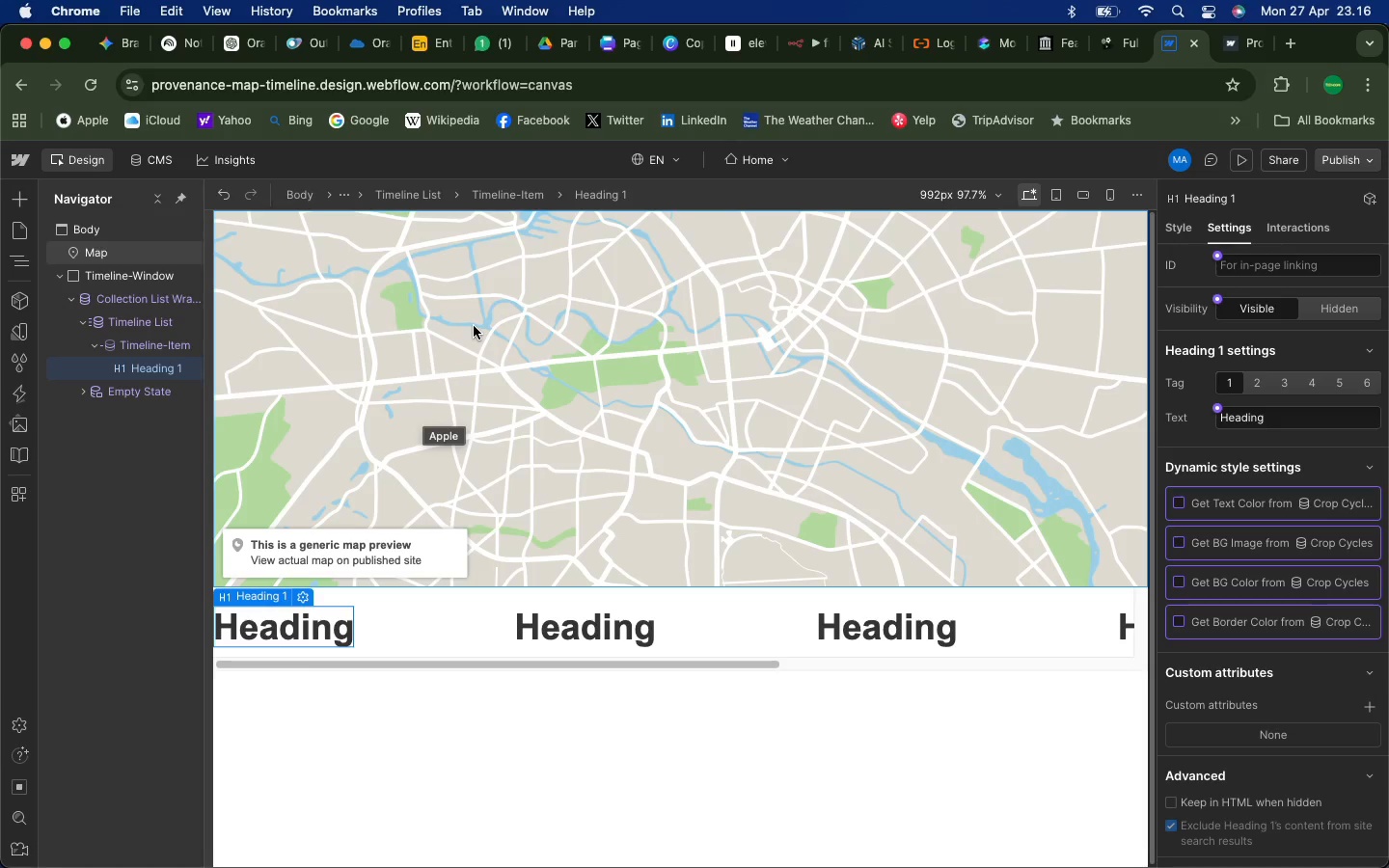 
wait(184.18)
 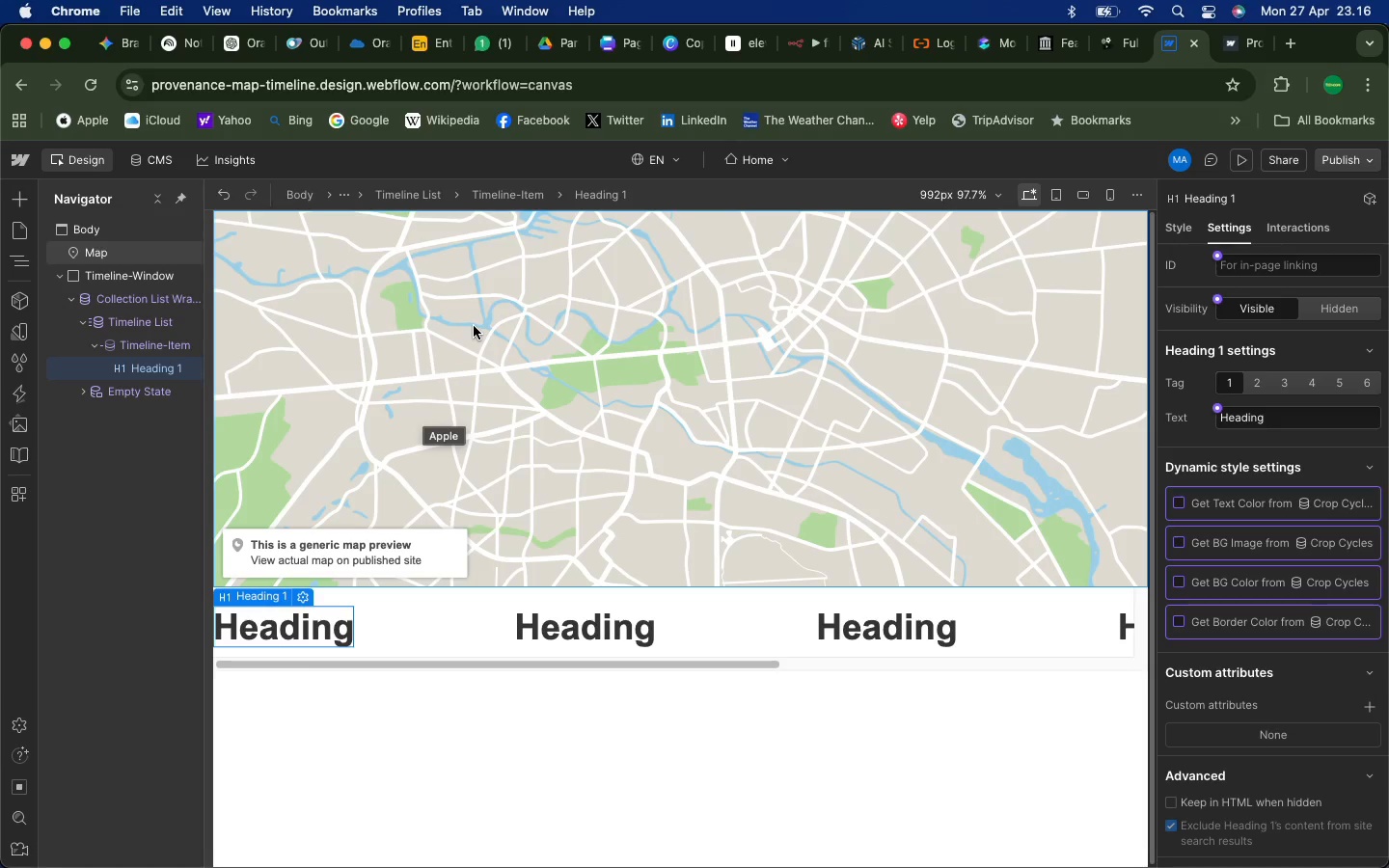 
left_click_drag(start_coordinate=[261, 231], to_coordinate=[297, 691])
 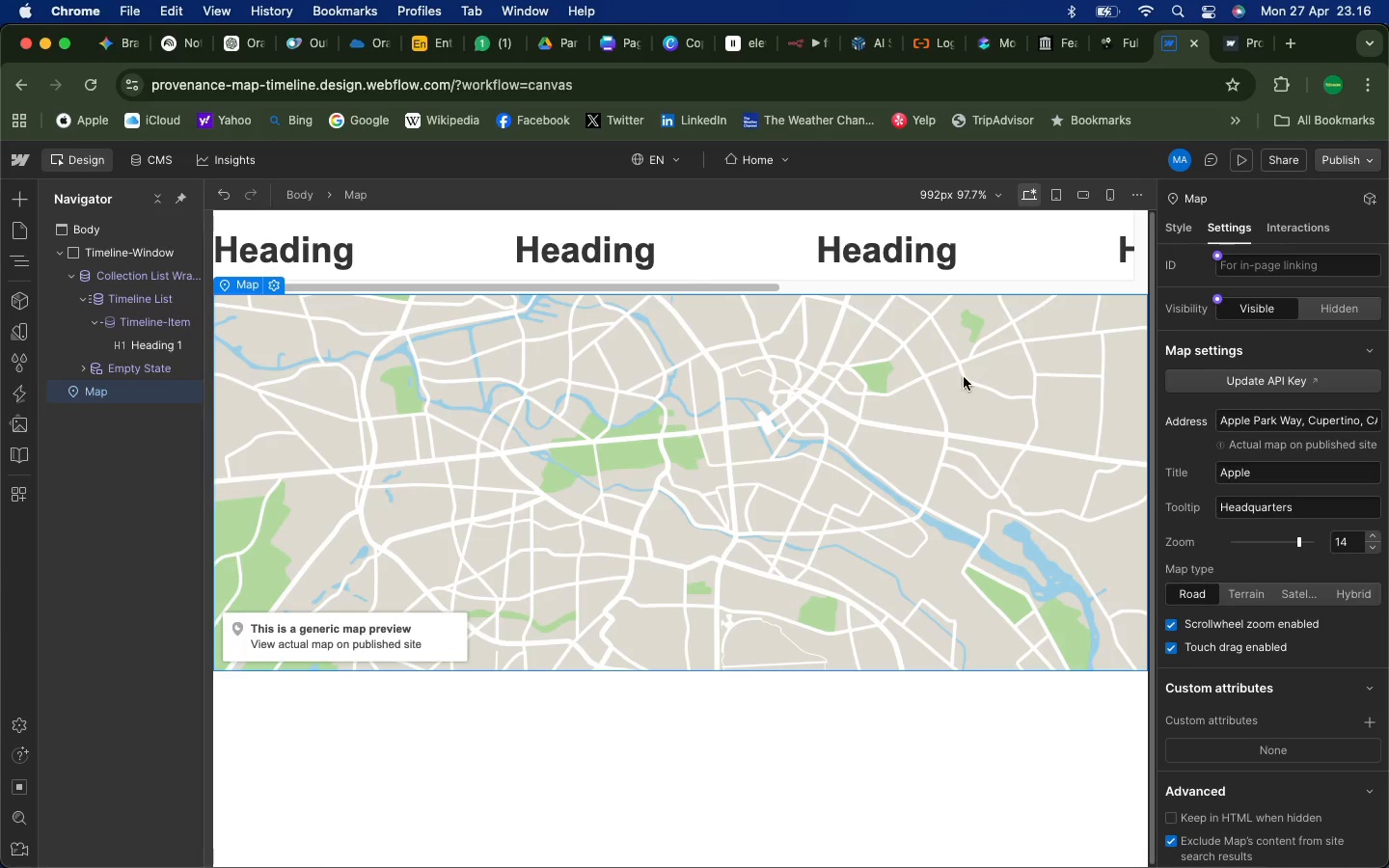 
scroll: coordinate [1019, 245], scroll_direction: down, amount: 19.0
 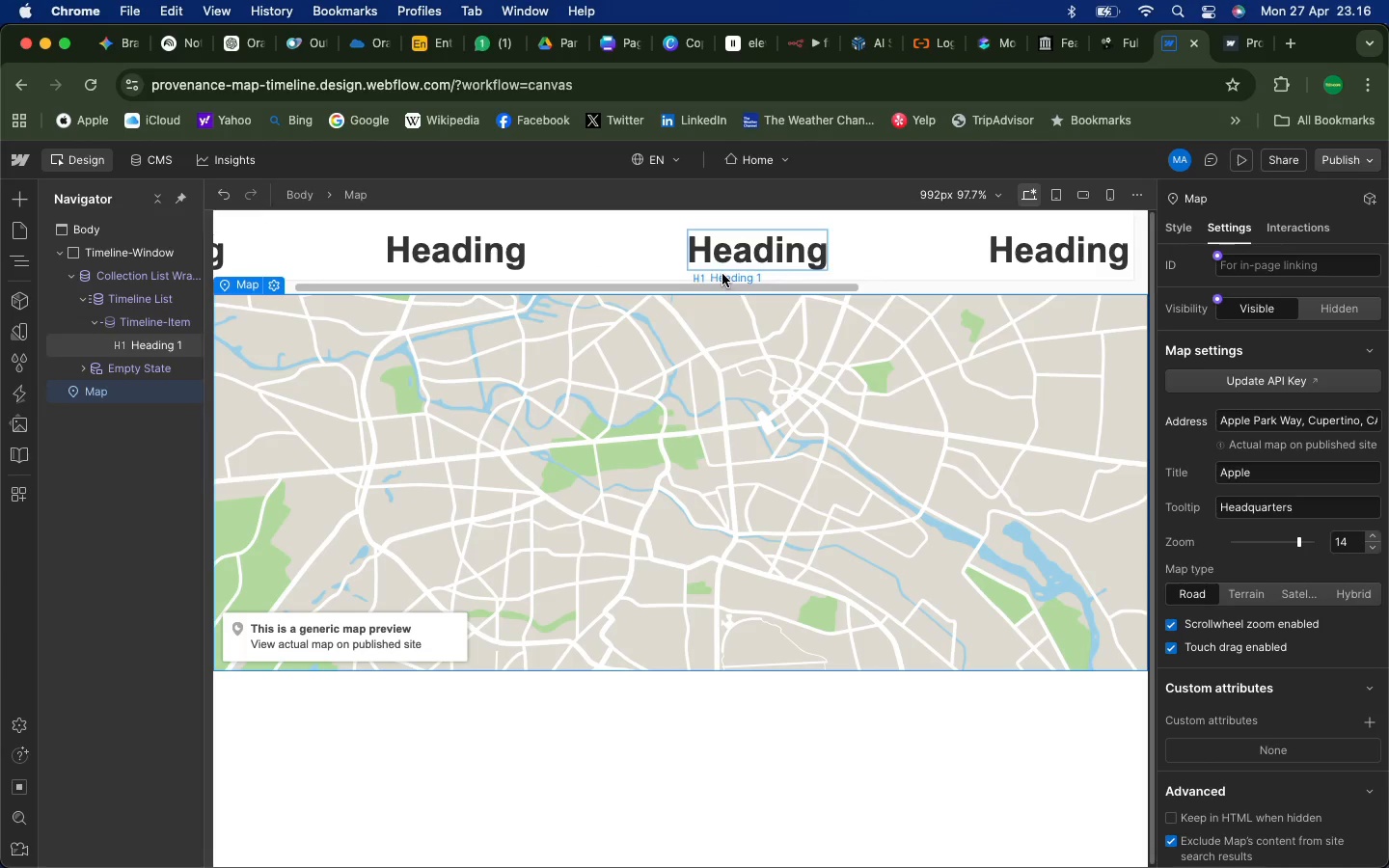 
scroll: coordinate [763, 285], scroll_direction: up, amount: 10.0
 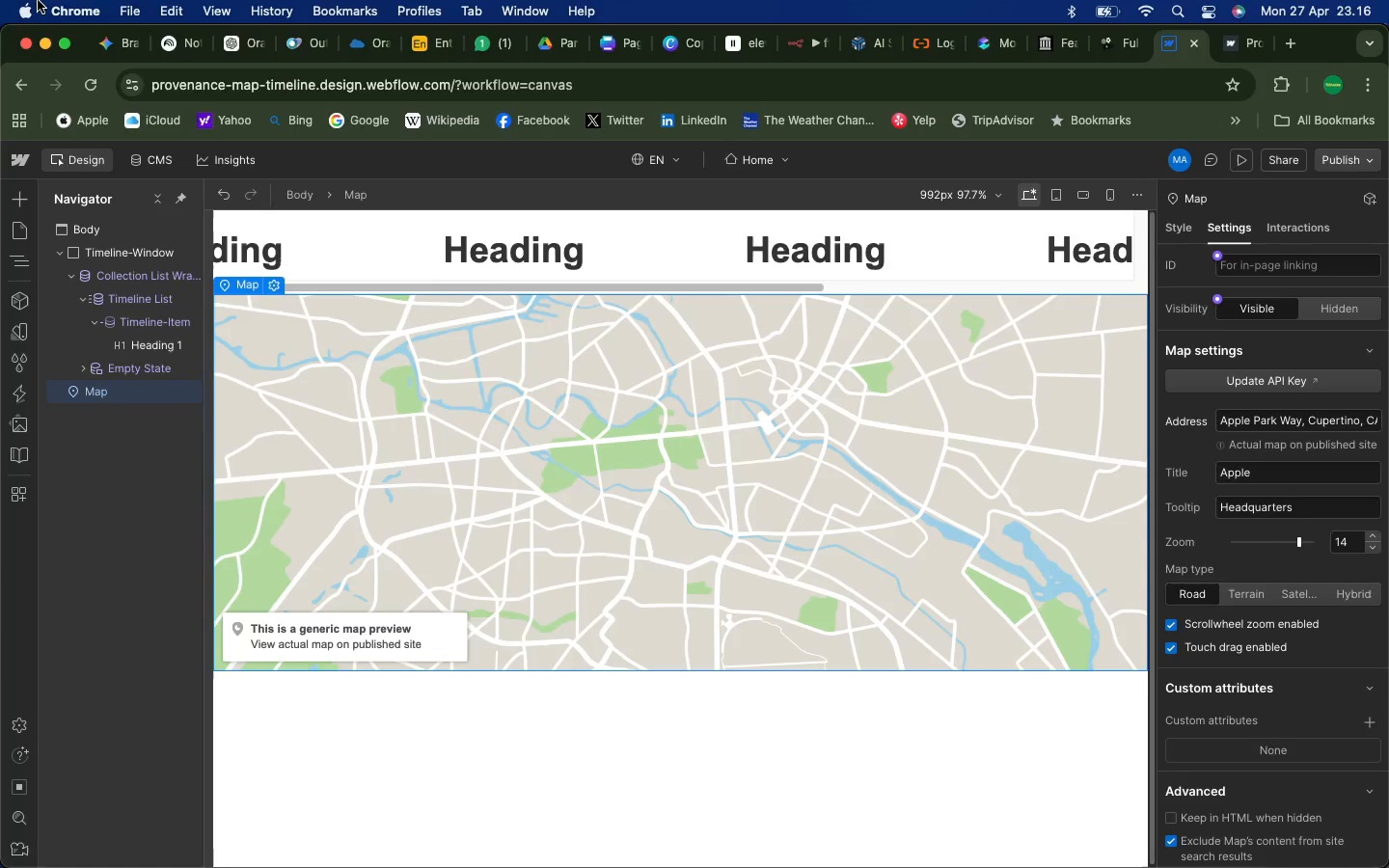 
wait(5.12)
 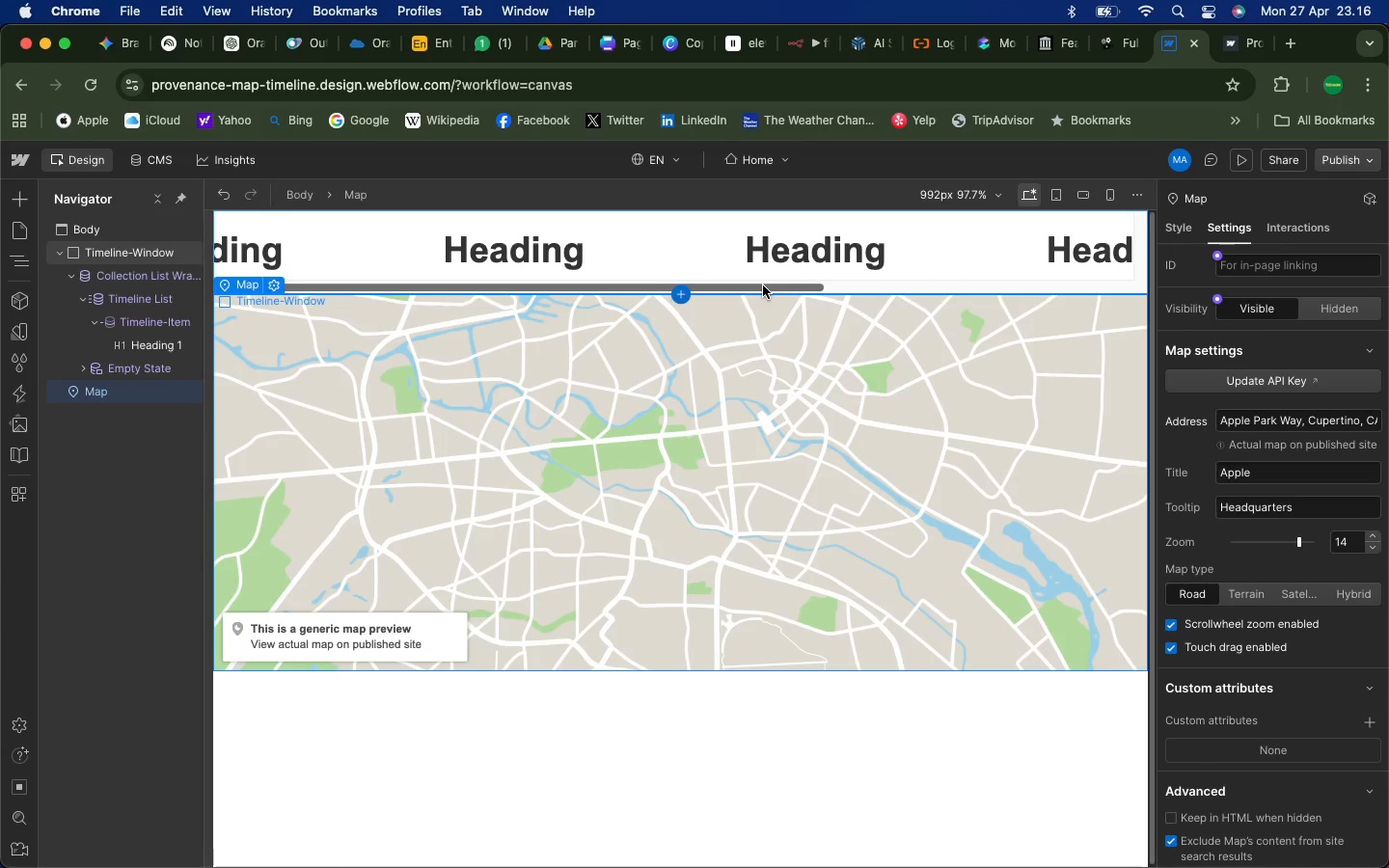 
left_click([452, 446])